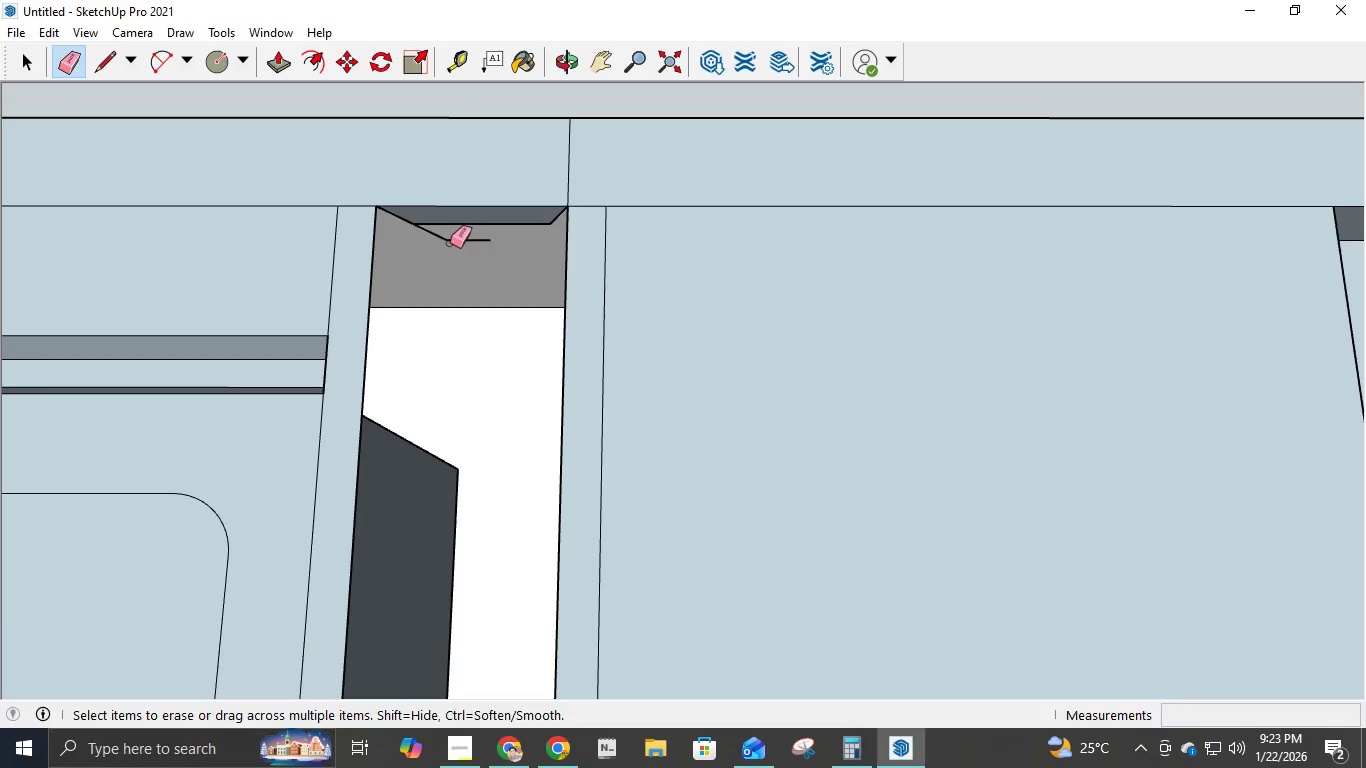 
left_click([447, 242])
 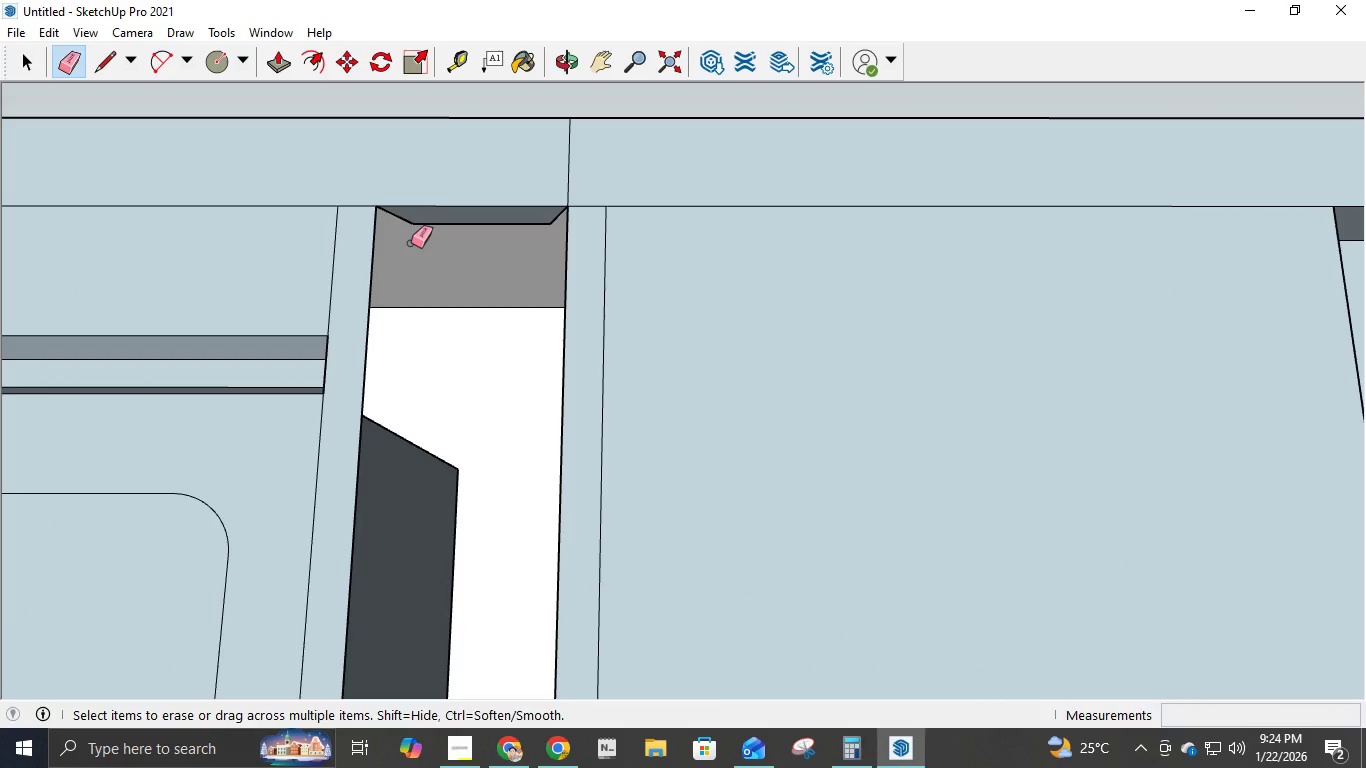 
key(L)
 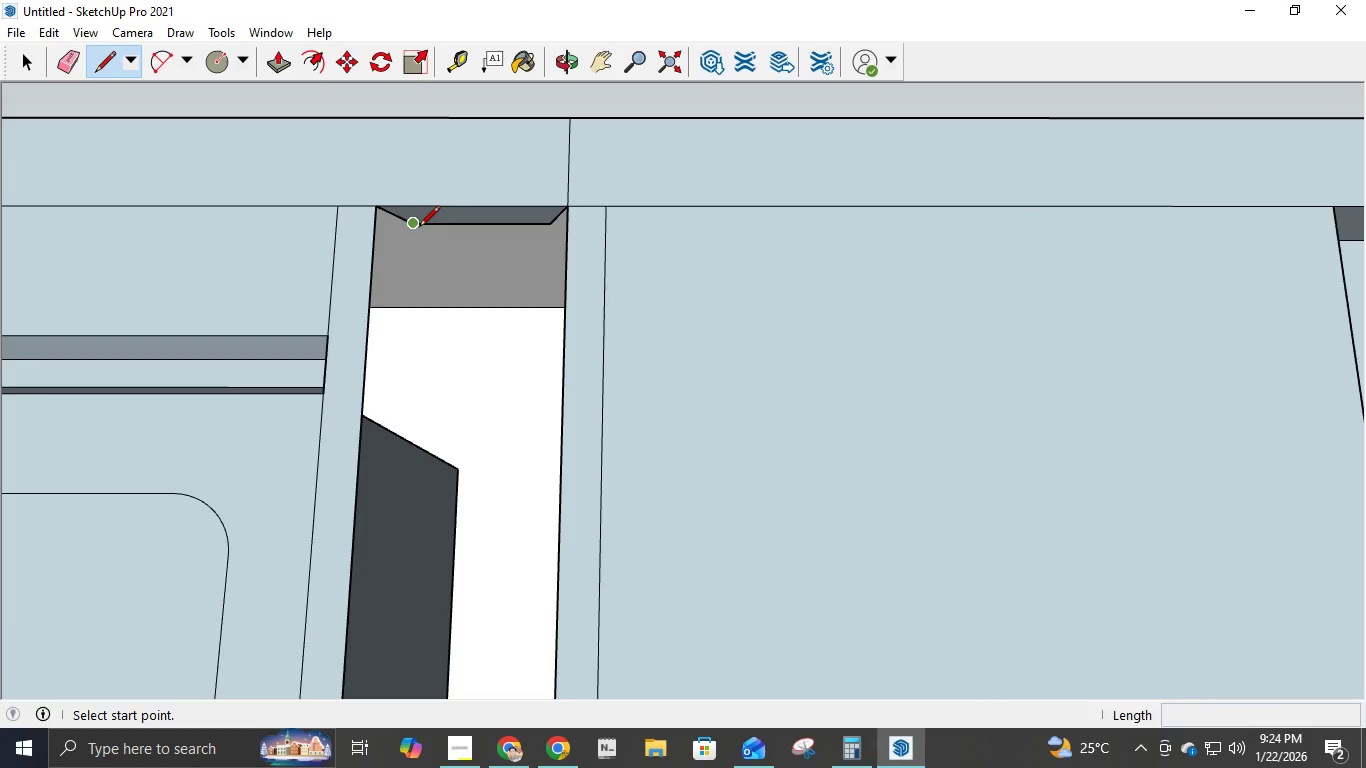 
left_click([418, 227])
 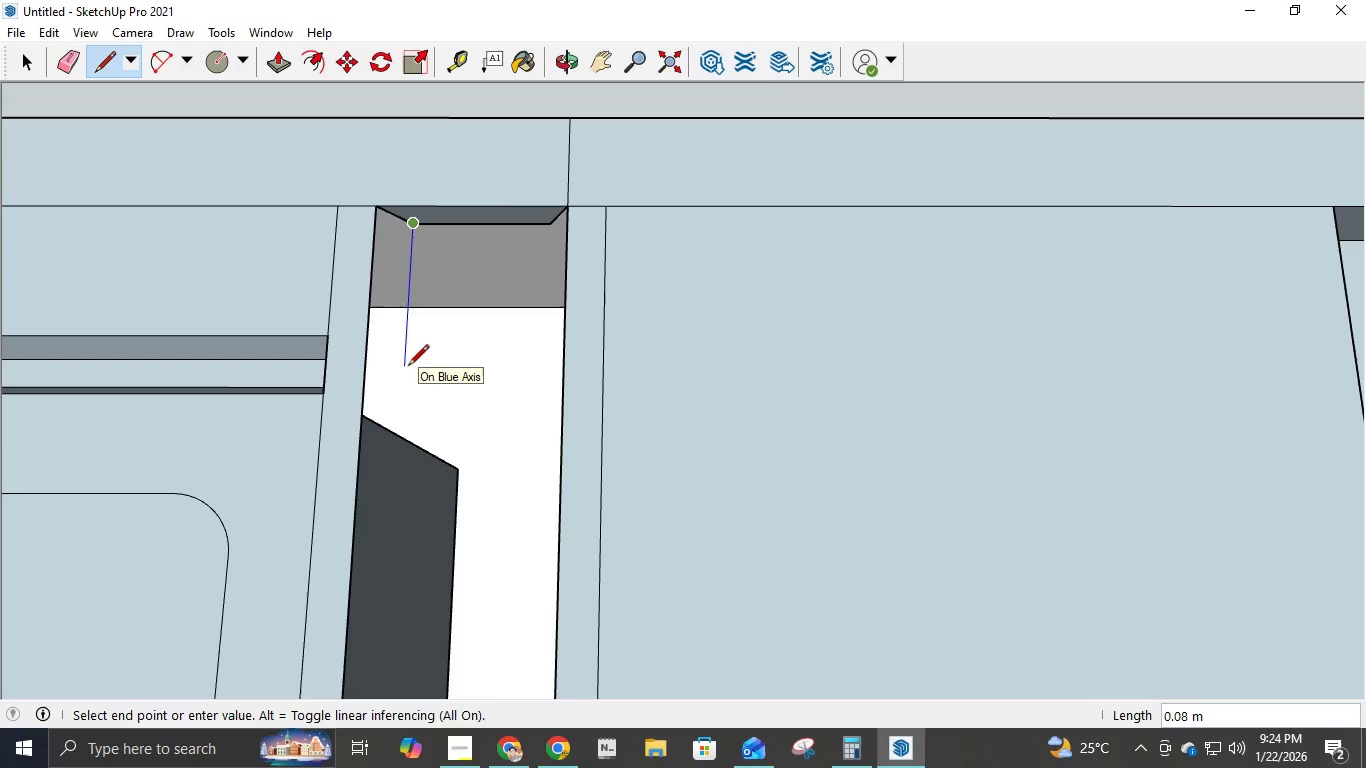 
key(Numpad2)
 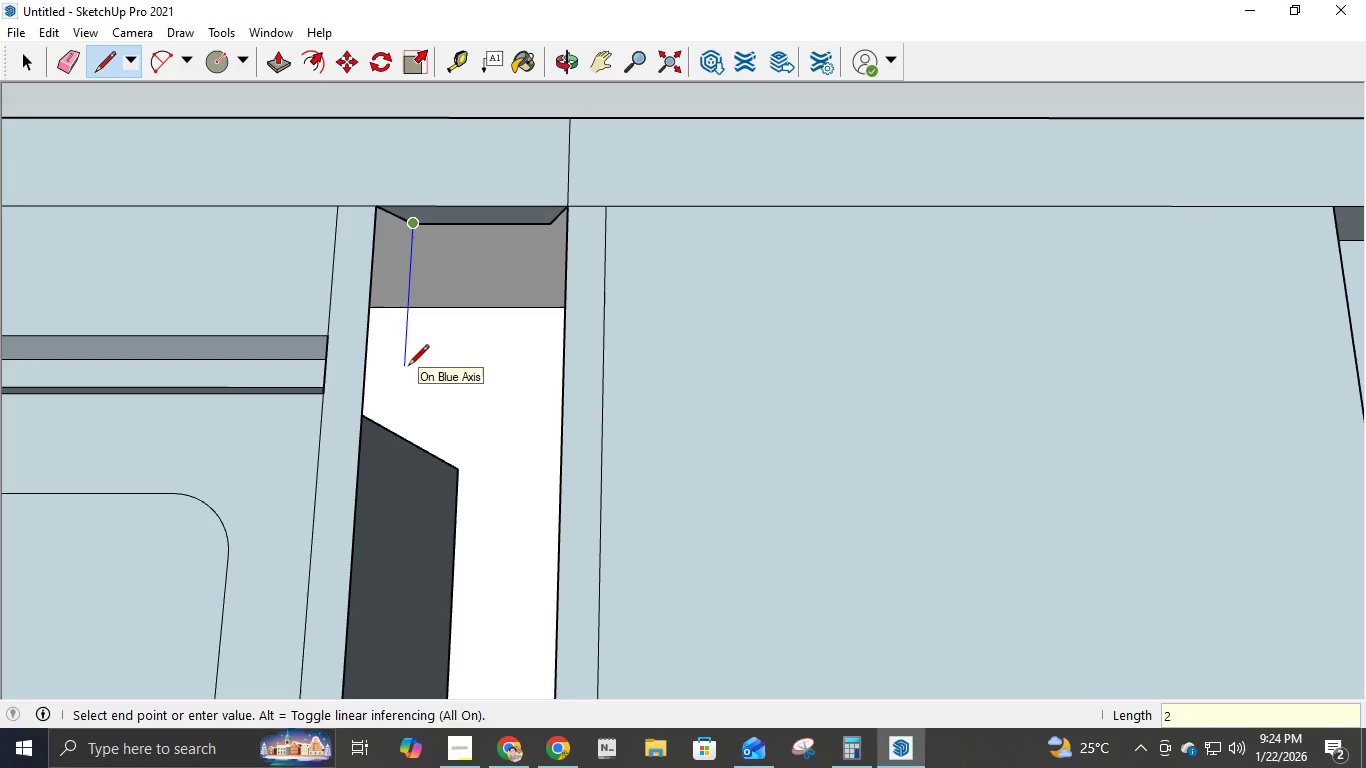 
key(NumpadDecimal)
 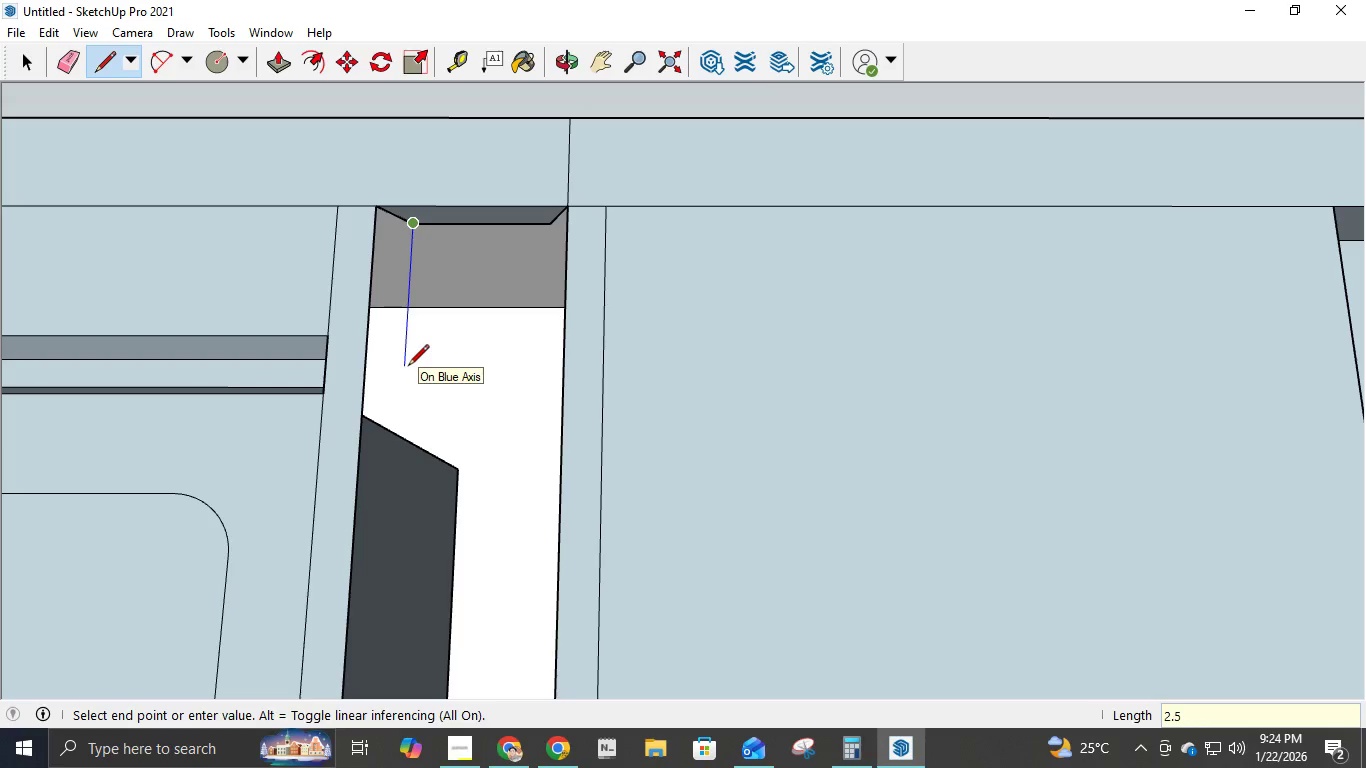 
key(Numpad5)
 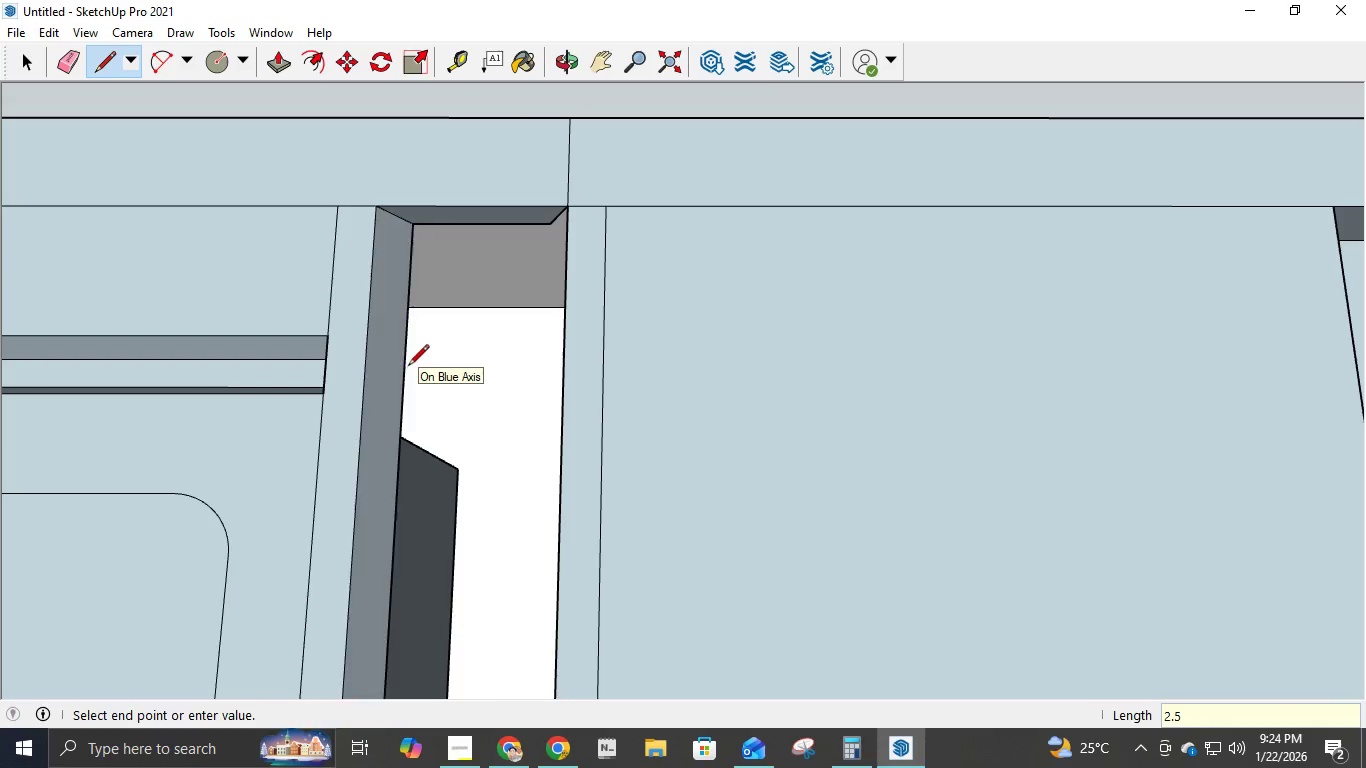 
key(NumpadEnter)
 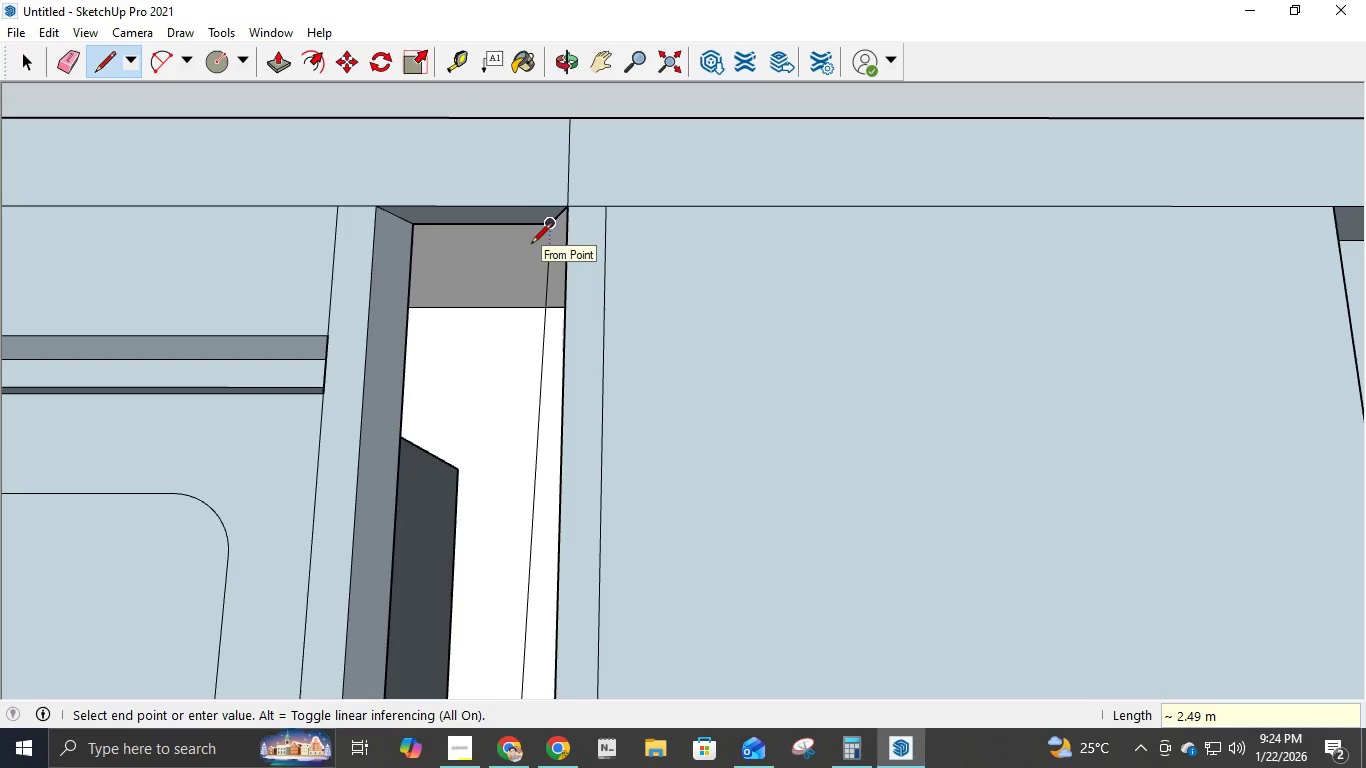 
key(Escape)
 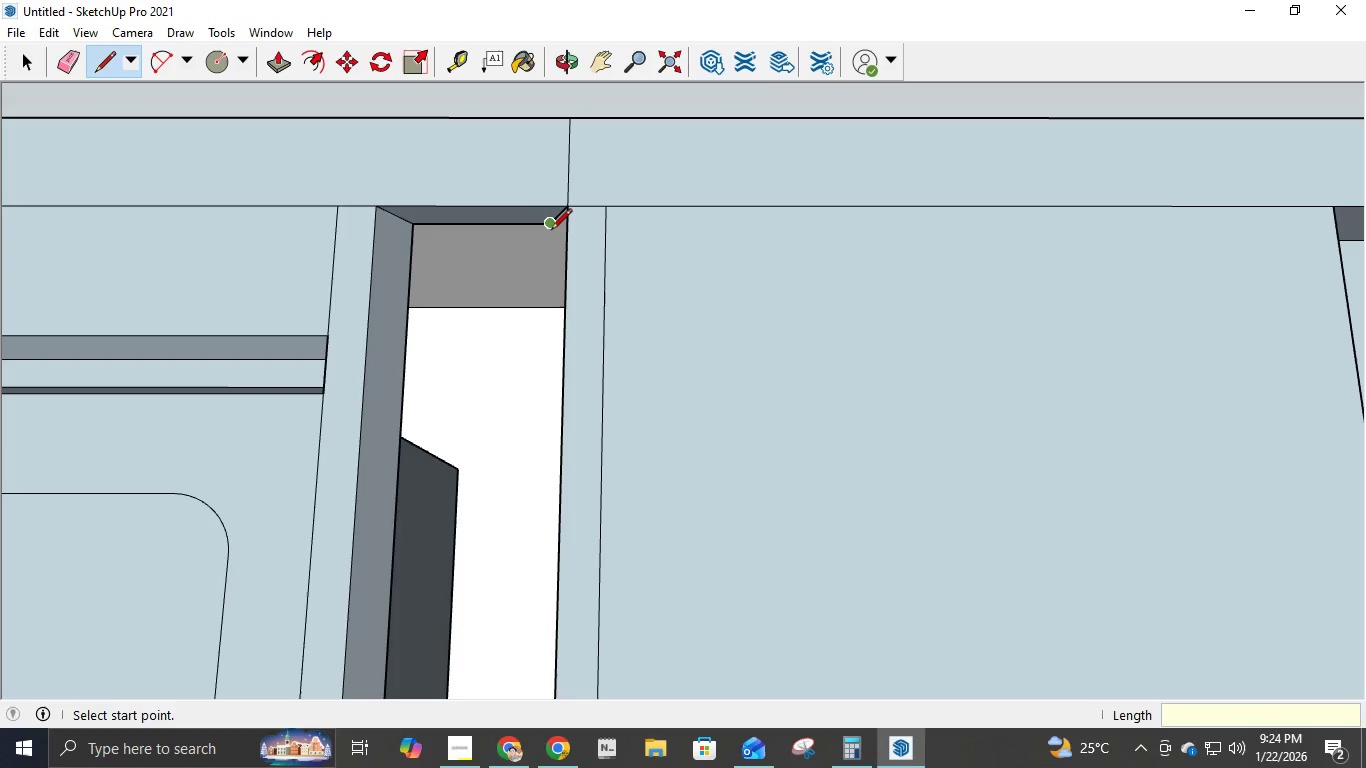 
left_click([550, 231])
 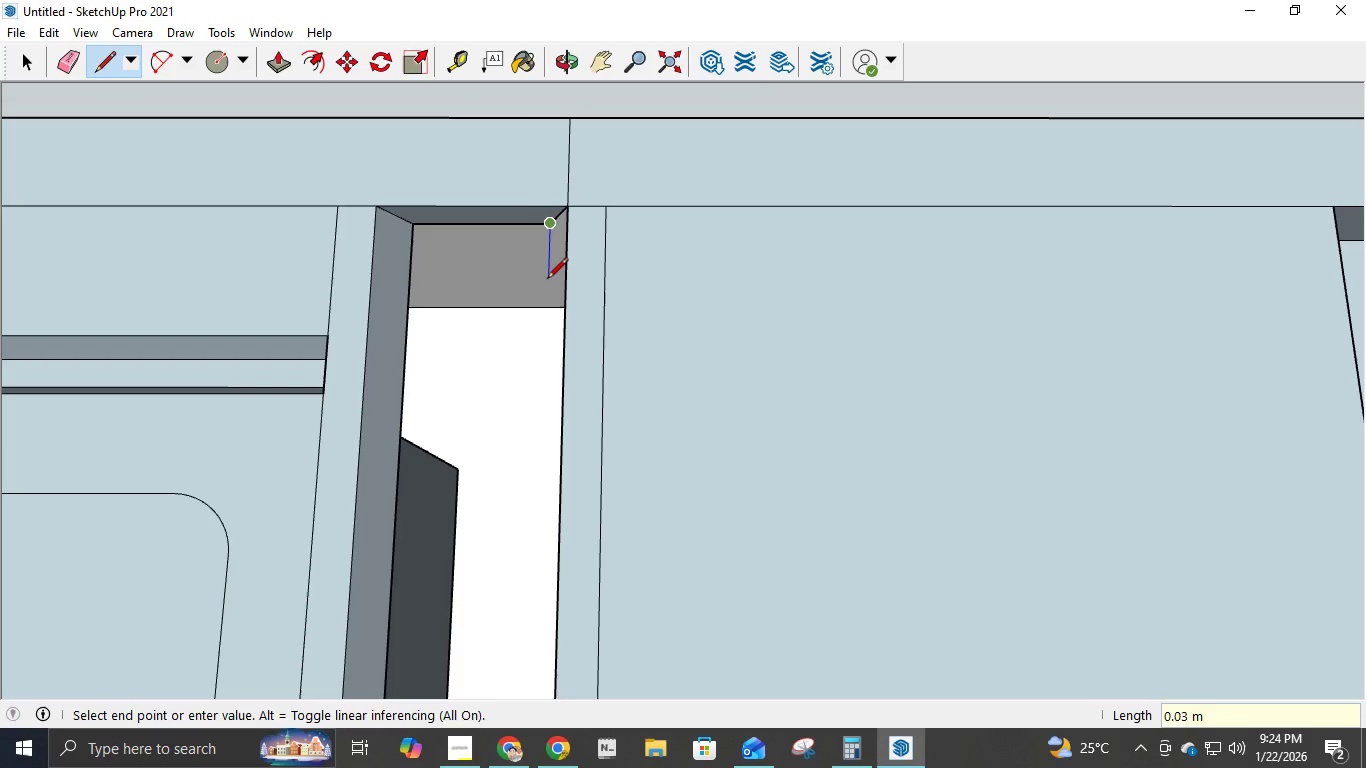 
key(Numpad2)
 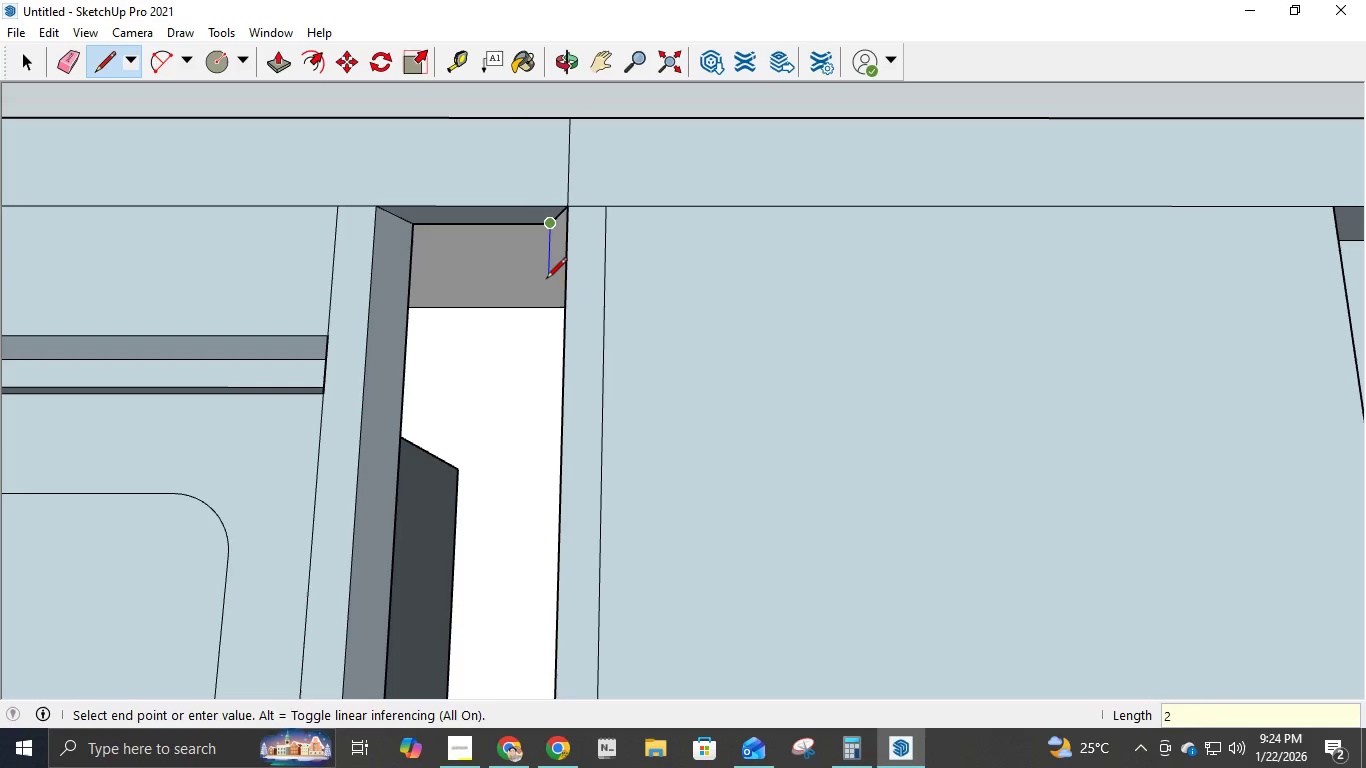 
key(NumpadDecimal)
 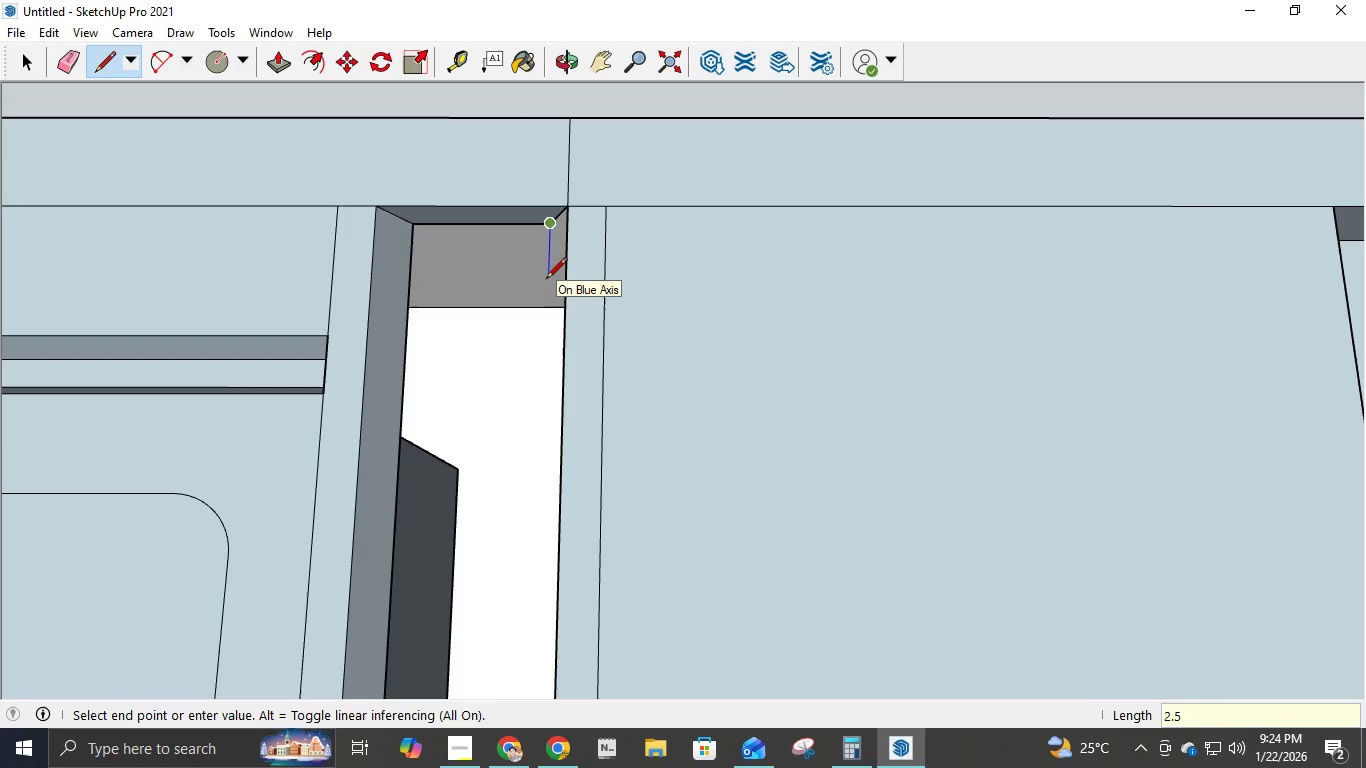 
key(Numpad5)
 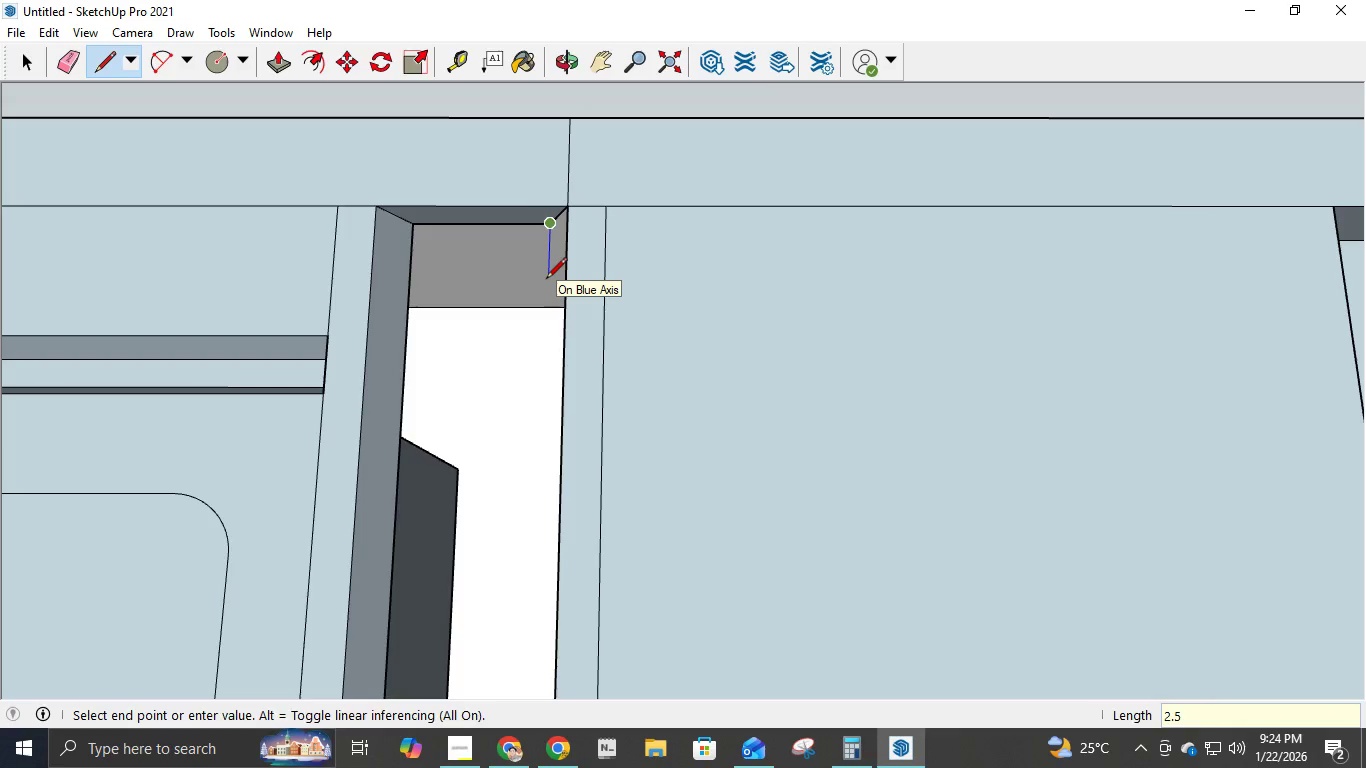 
key(NumpadEnter)
 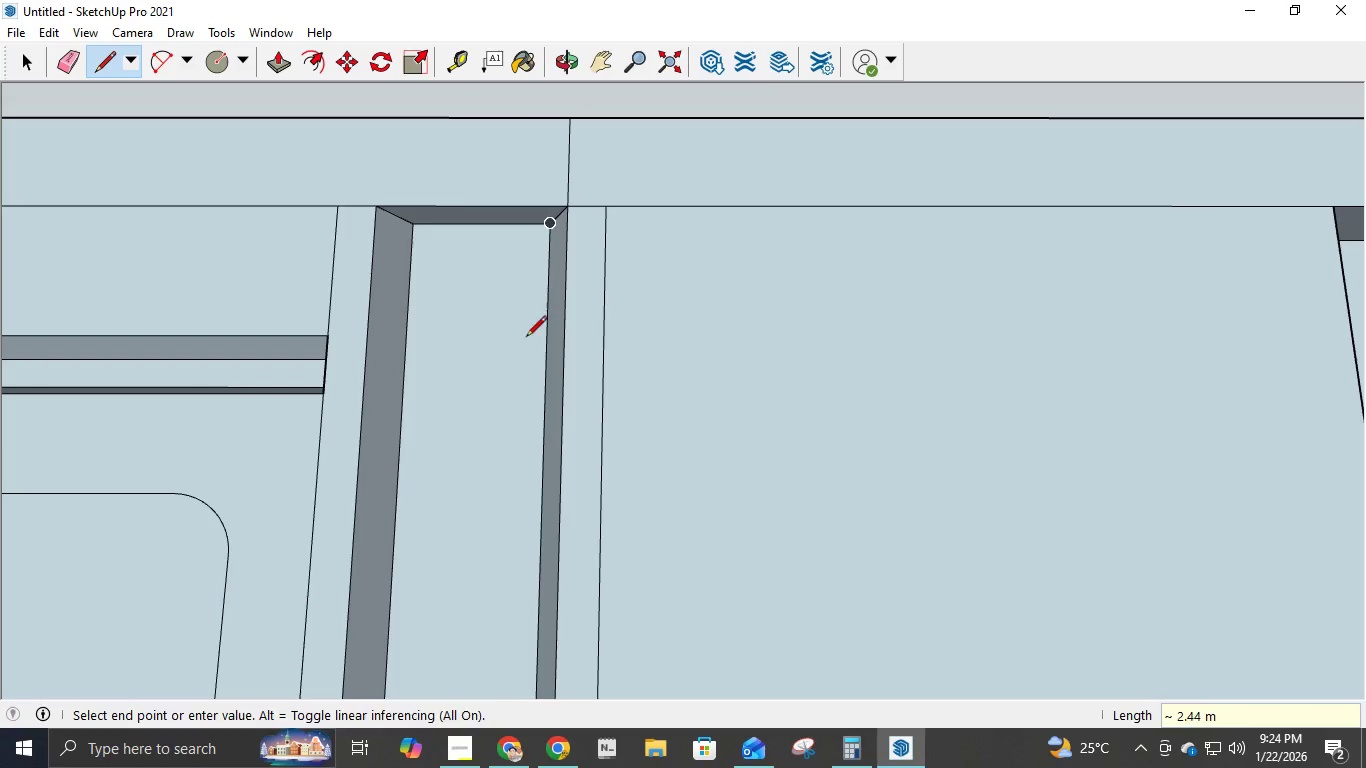 
scroll: coordinate [519, 402], scroll_direction: down, amount: 19.0
 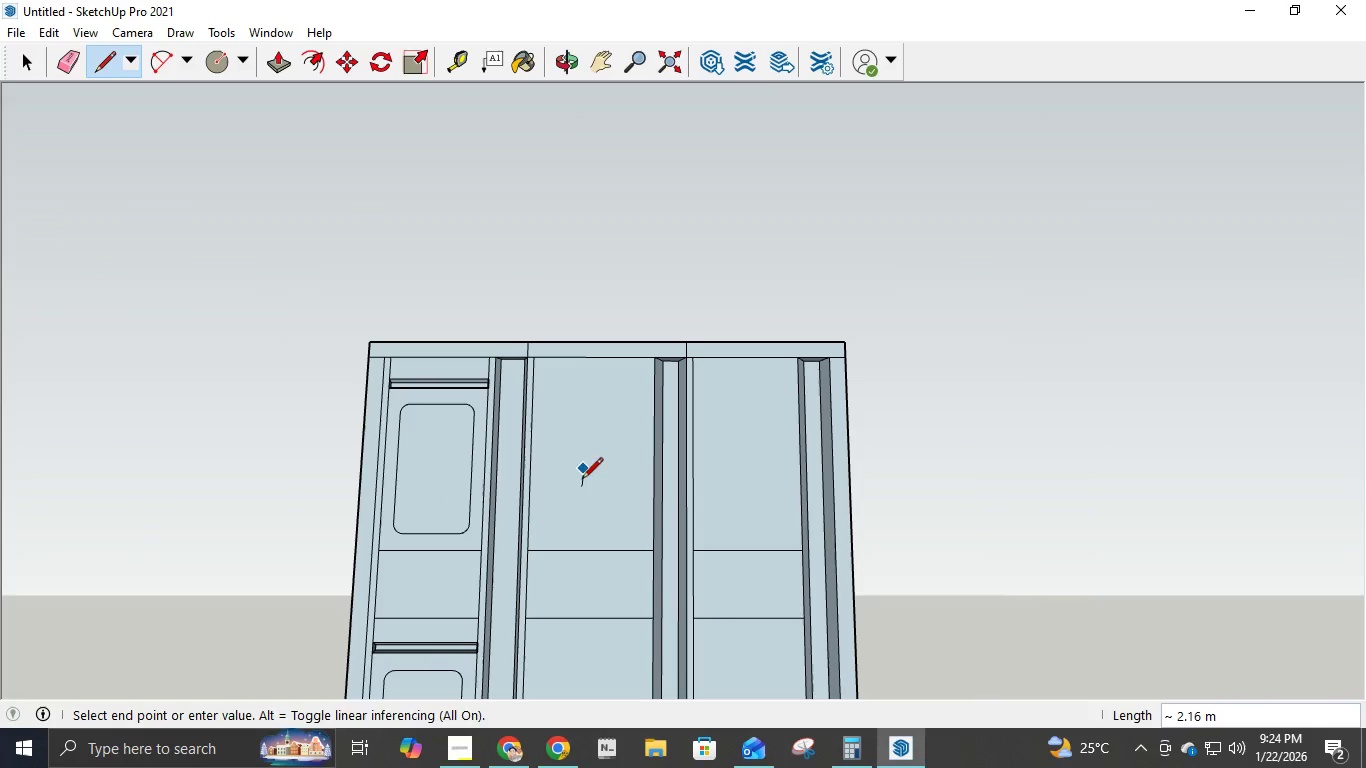 
key(Escape)
 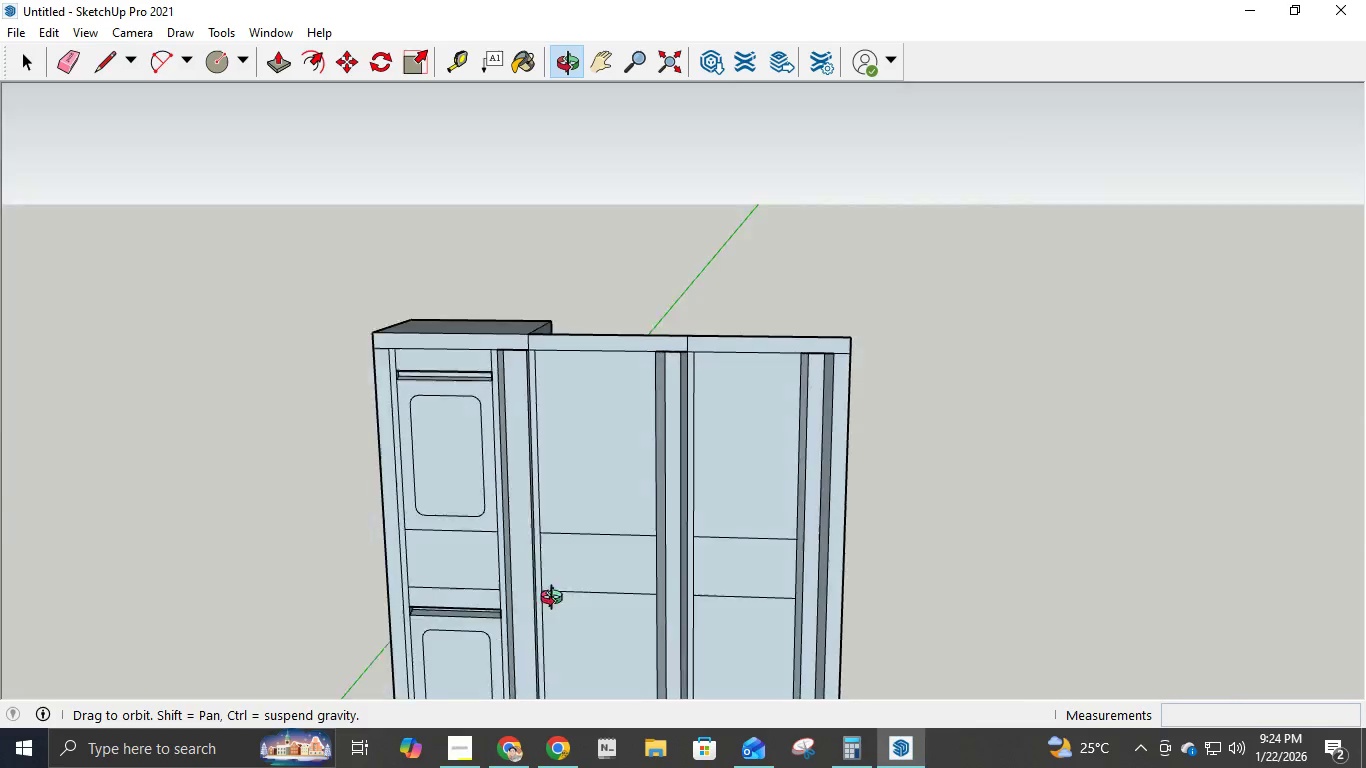 
scroll: coordinate [518, 653], scroll_direction: down, amount: 8.0
 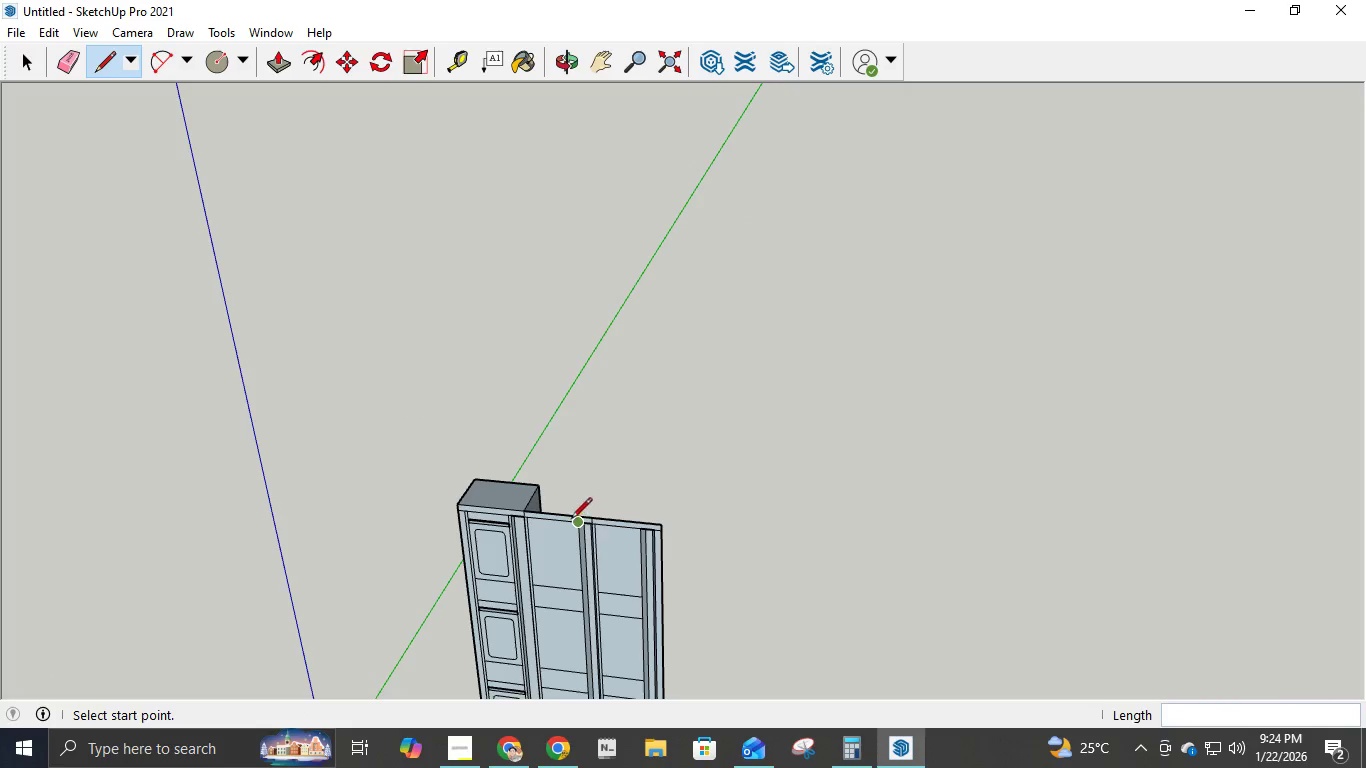 
scroll: coordinate [528, 433], scroll_direction: up, amount: 6.0
 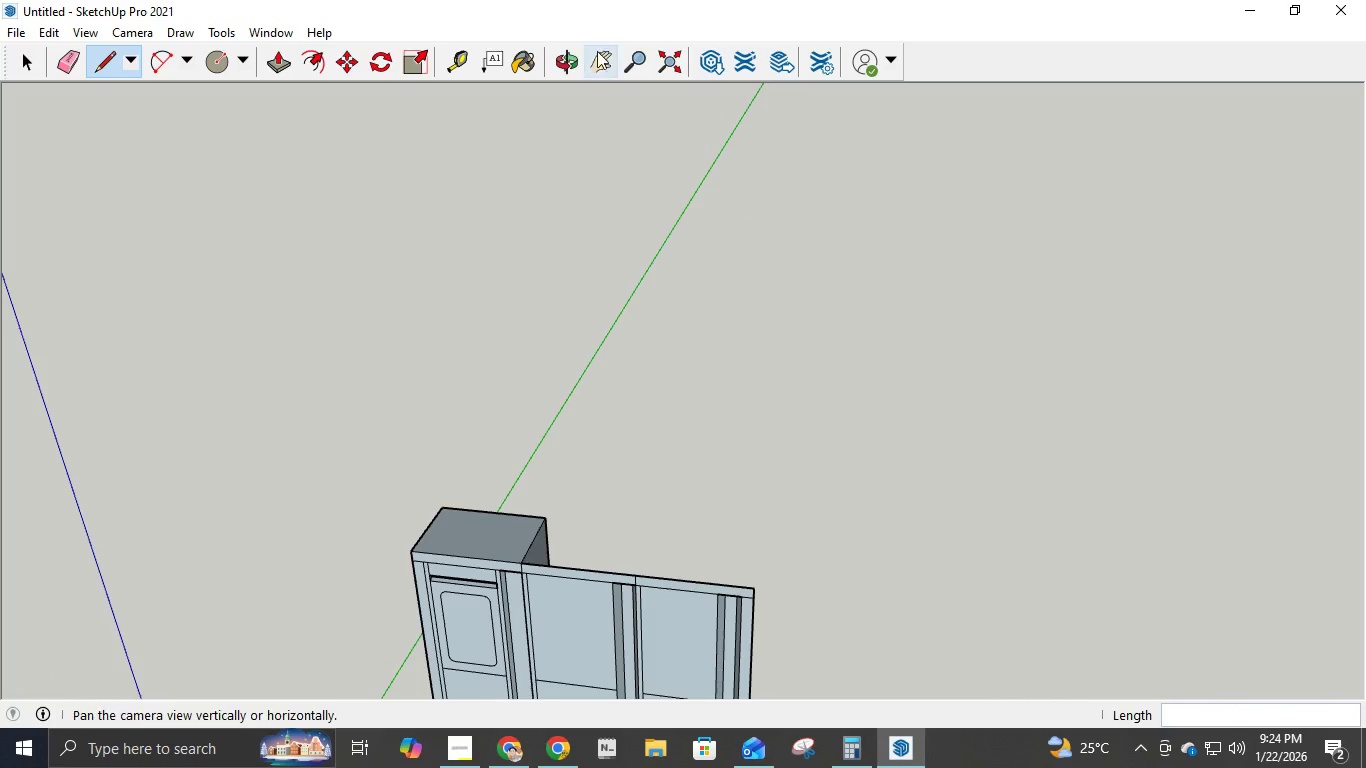 
left_click([597, 60])
 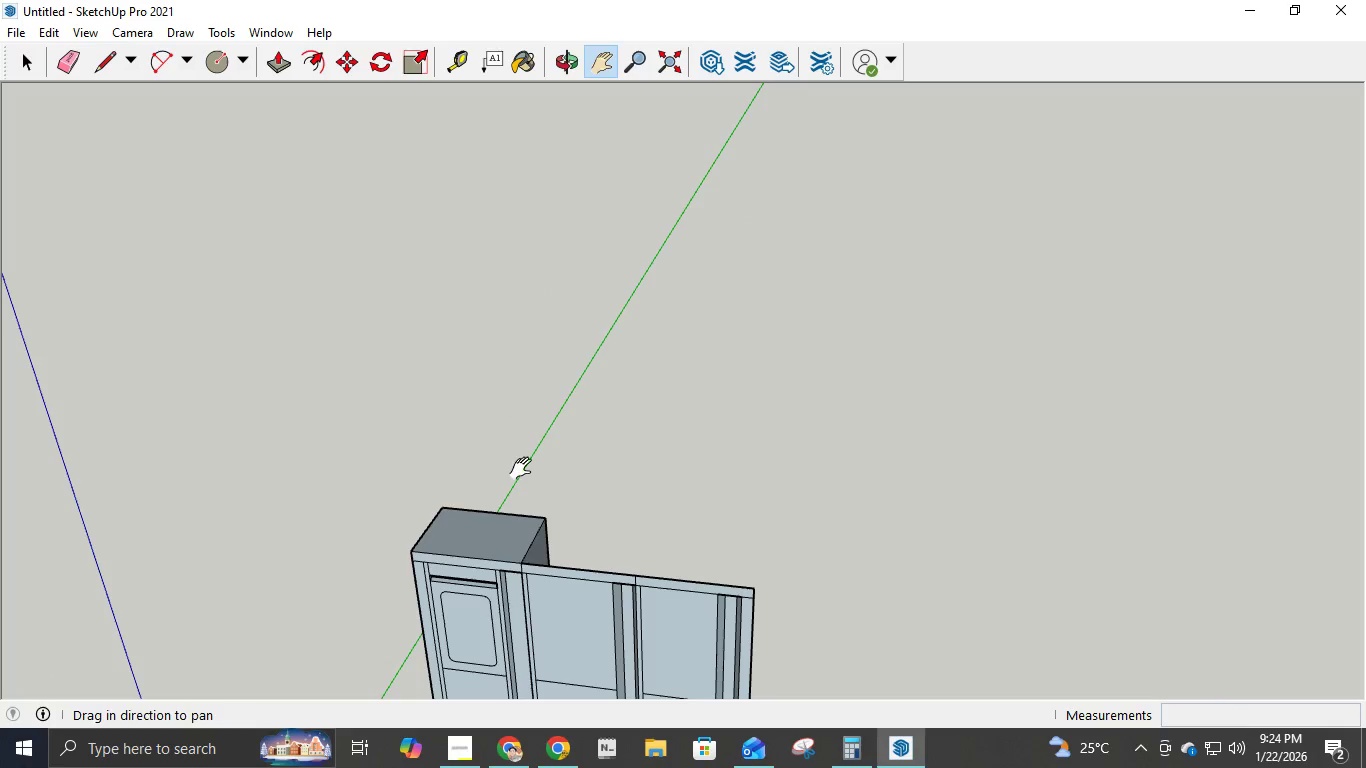 
left_click_drag(start_coordinate=[525, 471], to_coordinate=[702, 149])
 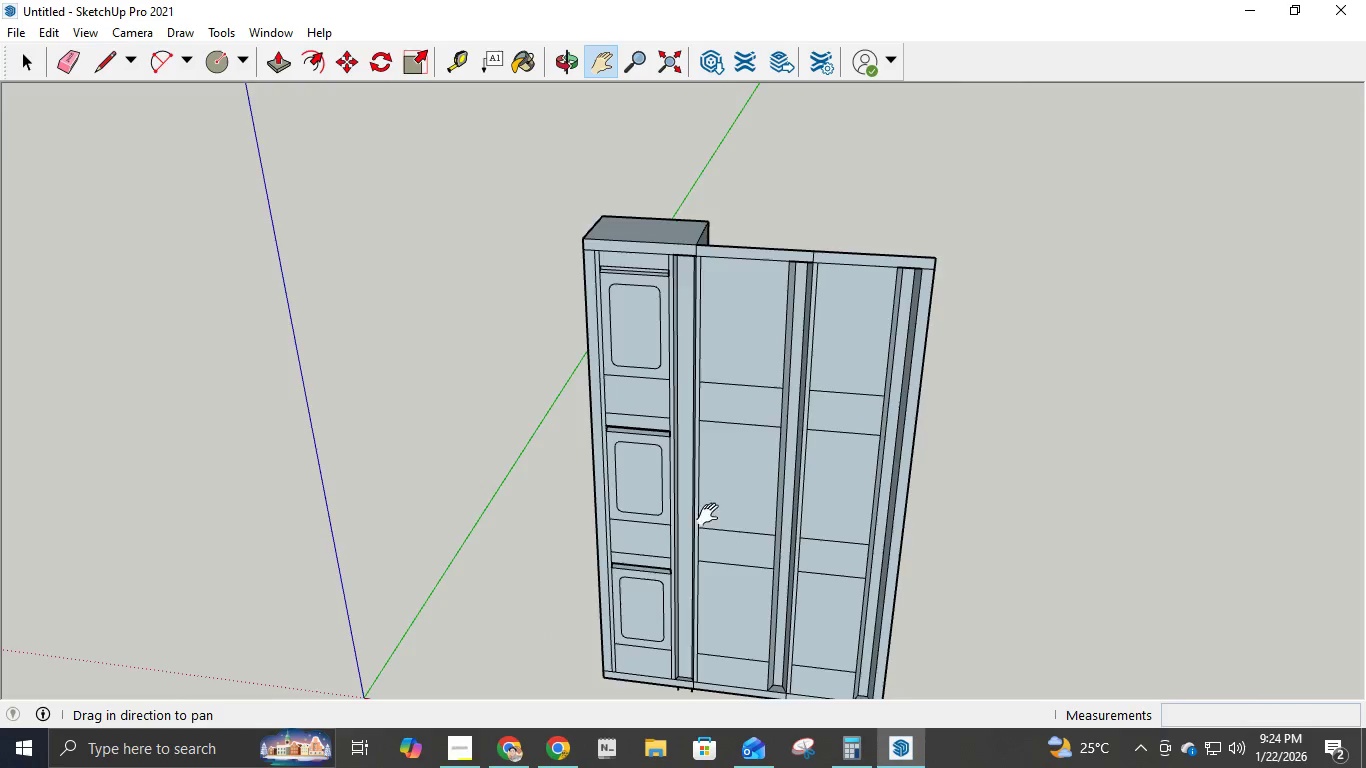 
scroll: coordinate [719, 548], scroll_direction: up, amount: 4.0
 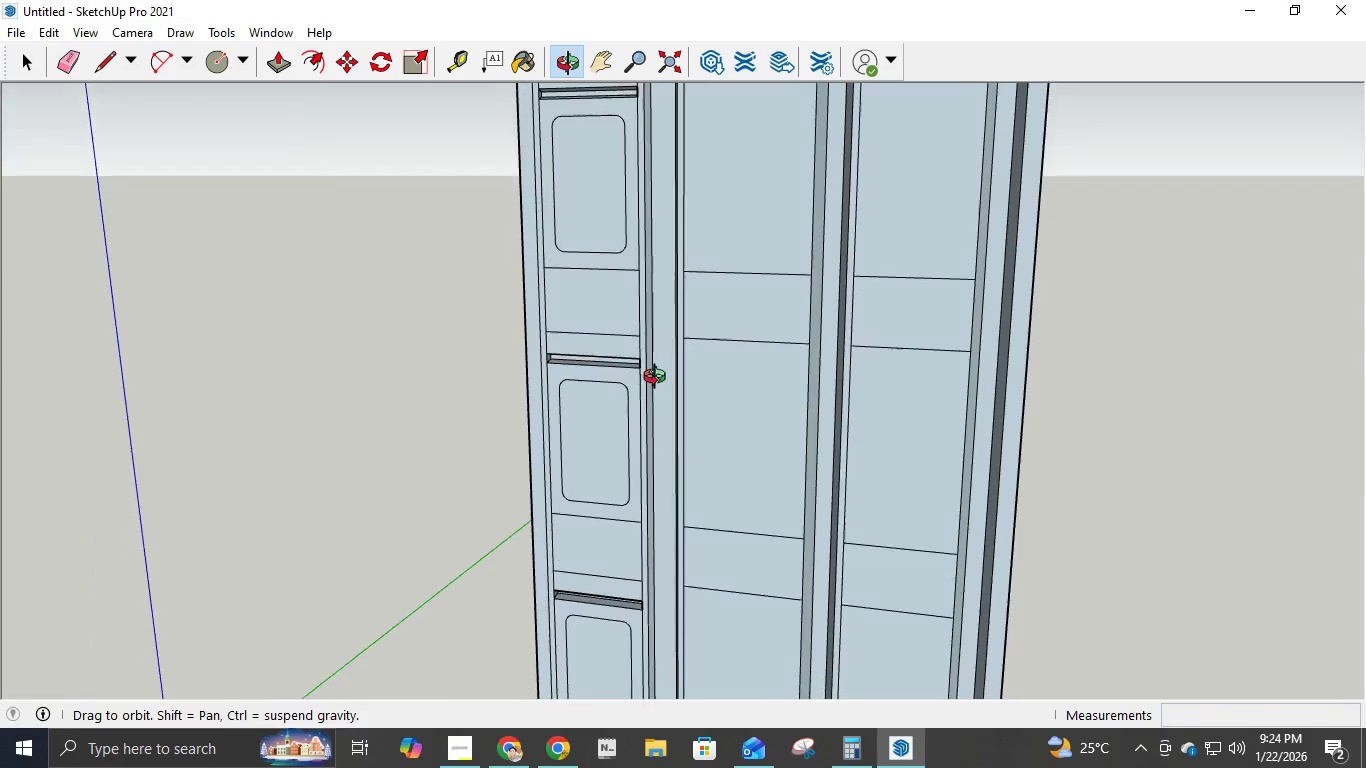 
scroll: coordinate [654, 564], scroll_direction: down, amount: 10.0
 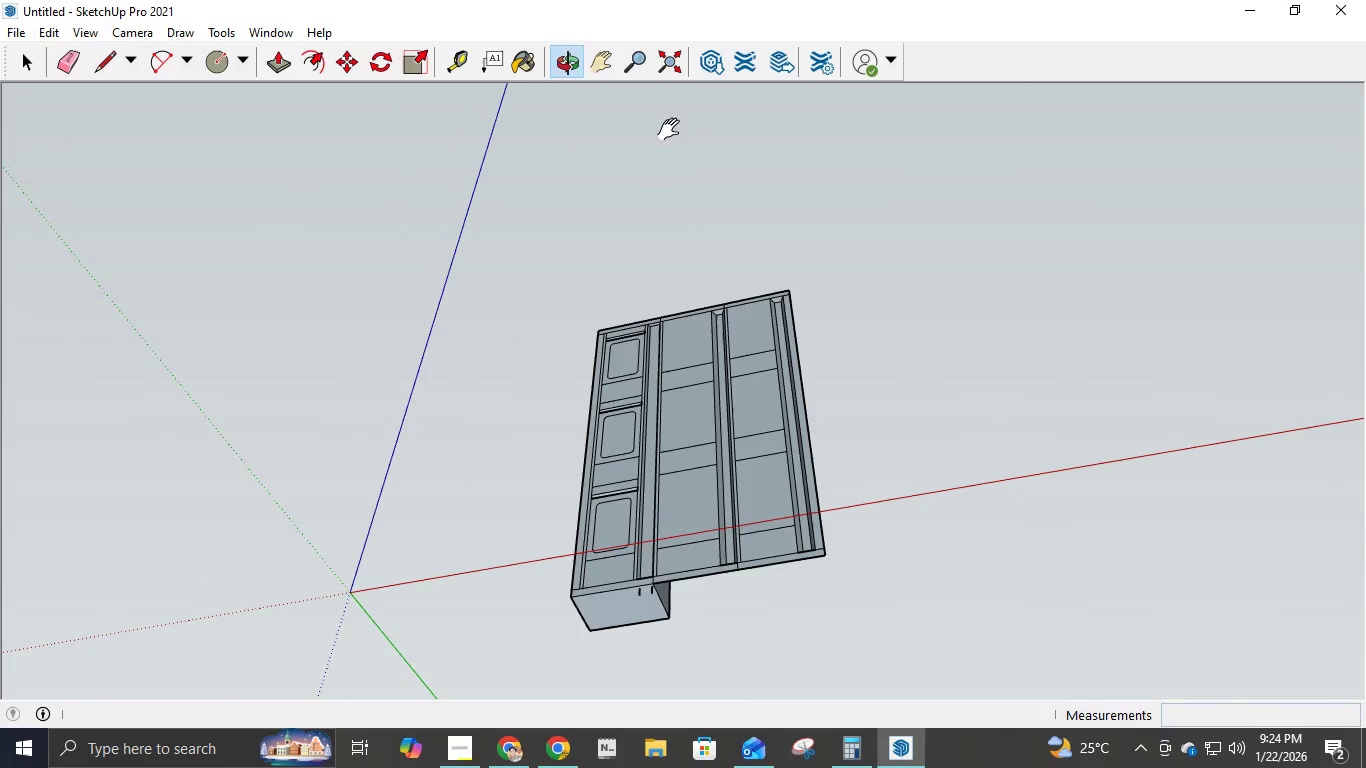 
scroll: coordinate [725, 627], scroll_direction: up, amount: 11.0
 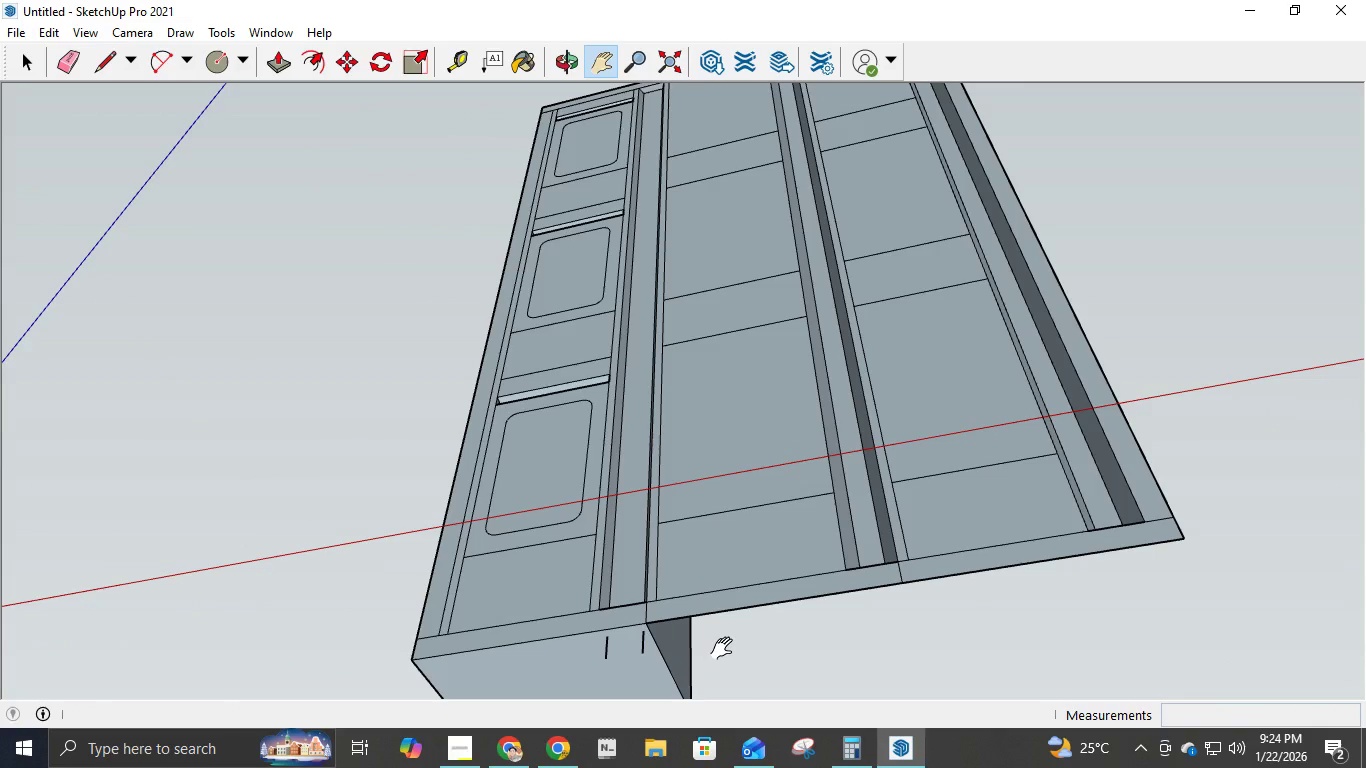 
key(Control+Z)
 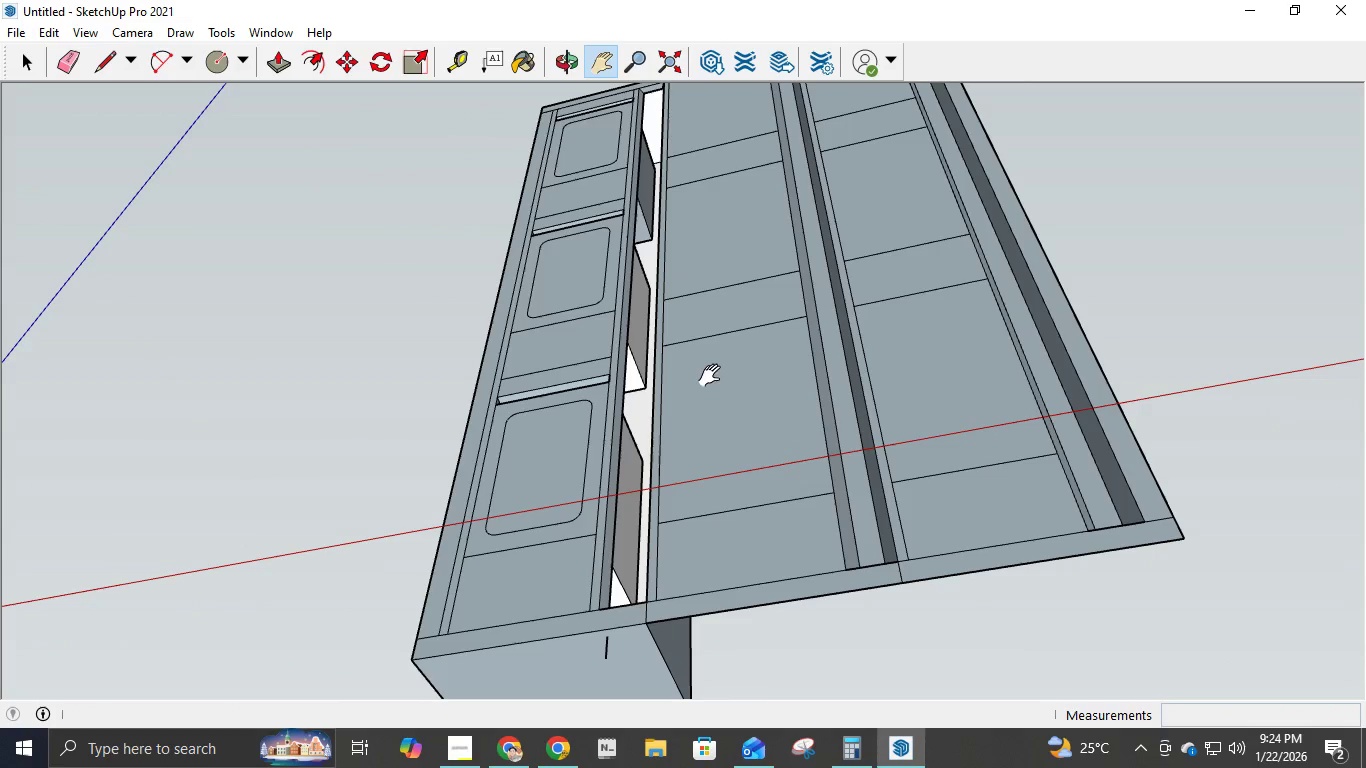 
key(Control+ControlLeft)
 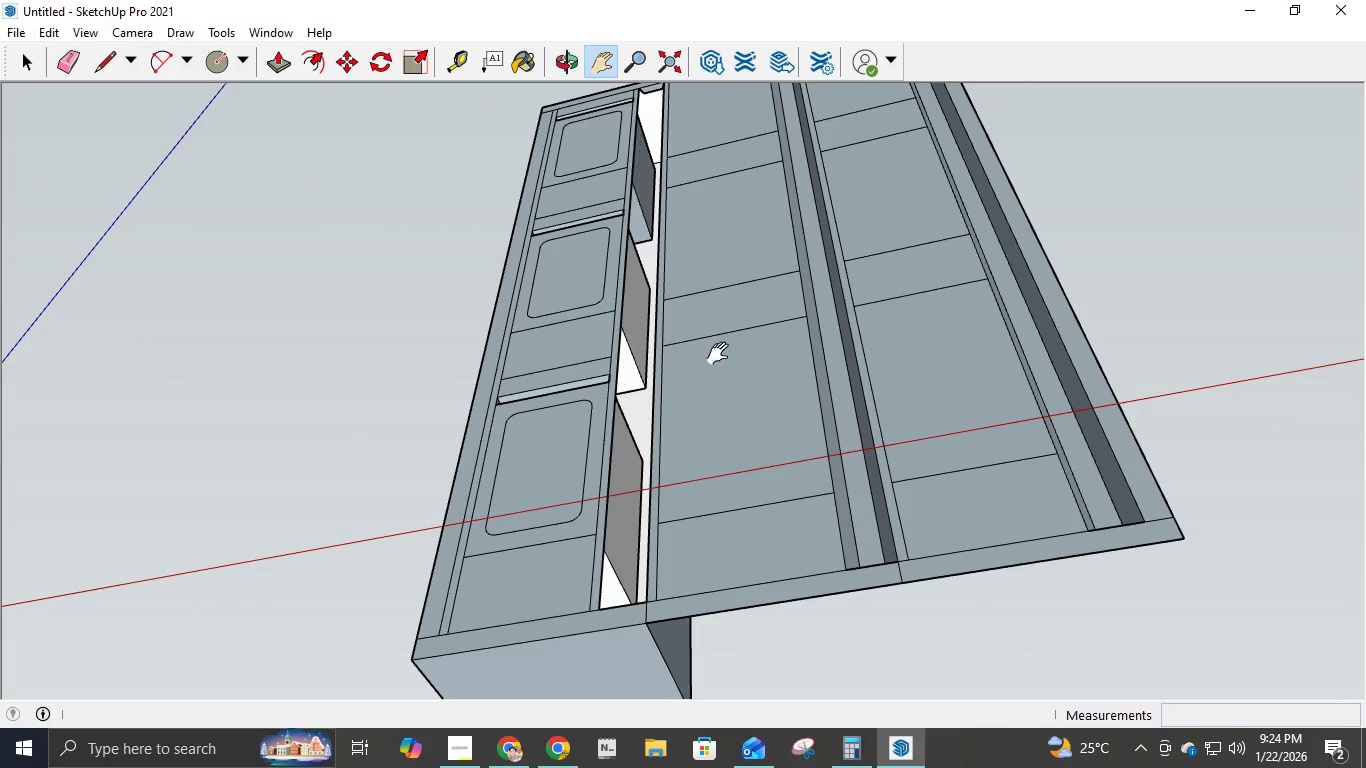 
key(Control+Z)
 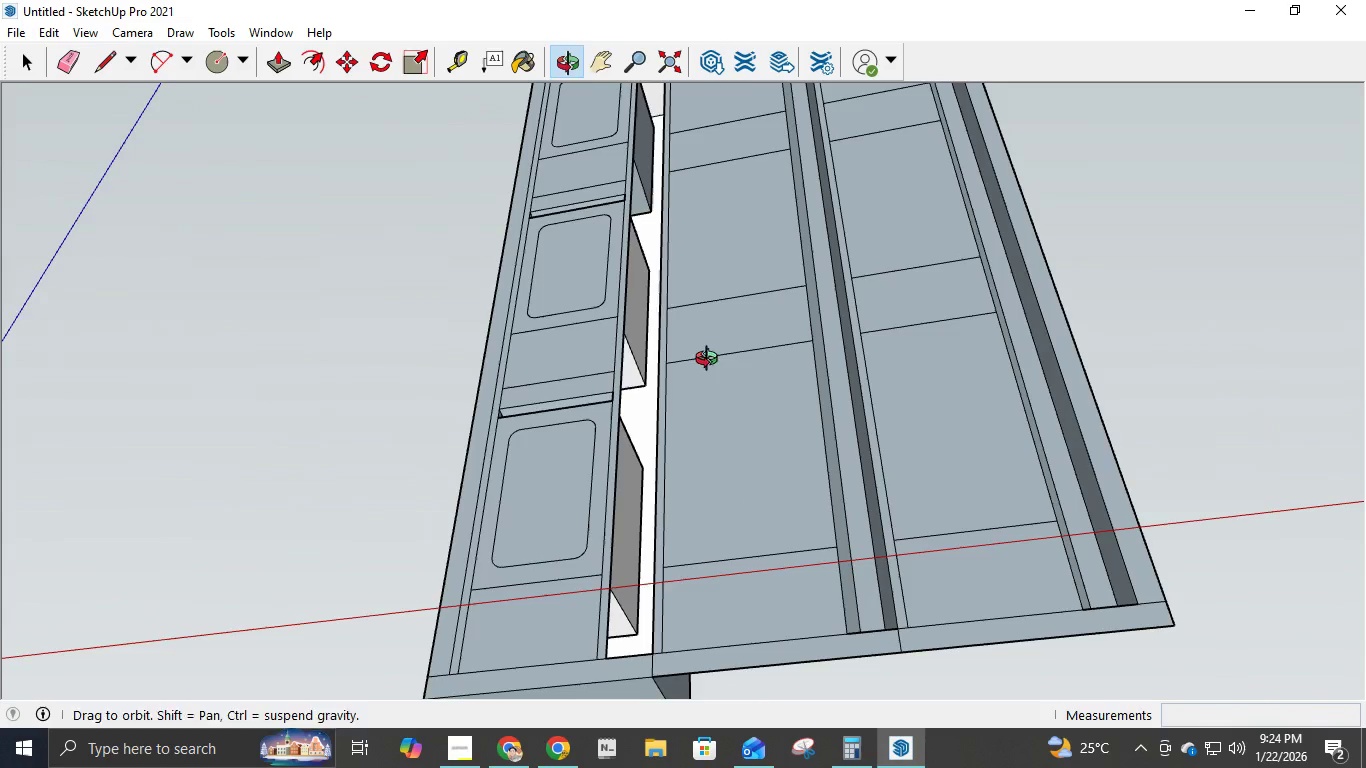 
scroll: coordinate [702, 142], scroll_direction: up, amount: 6.0
 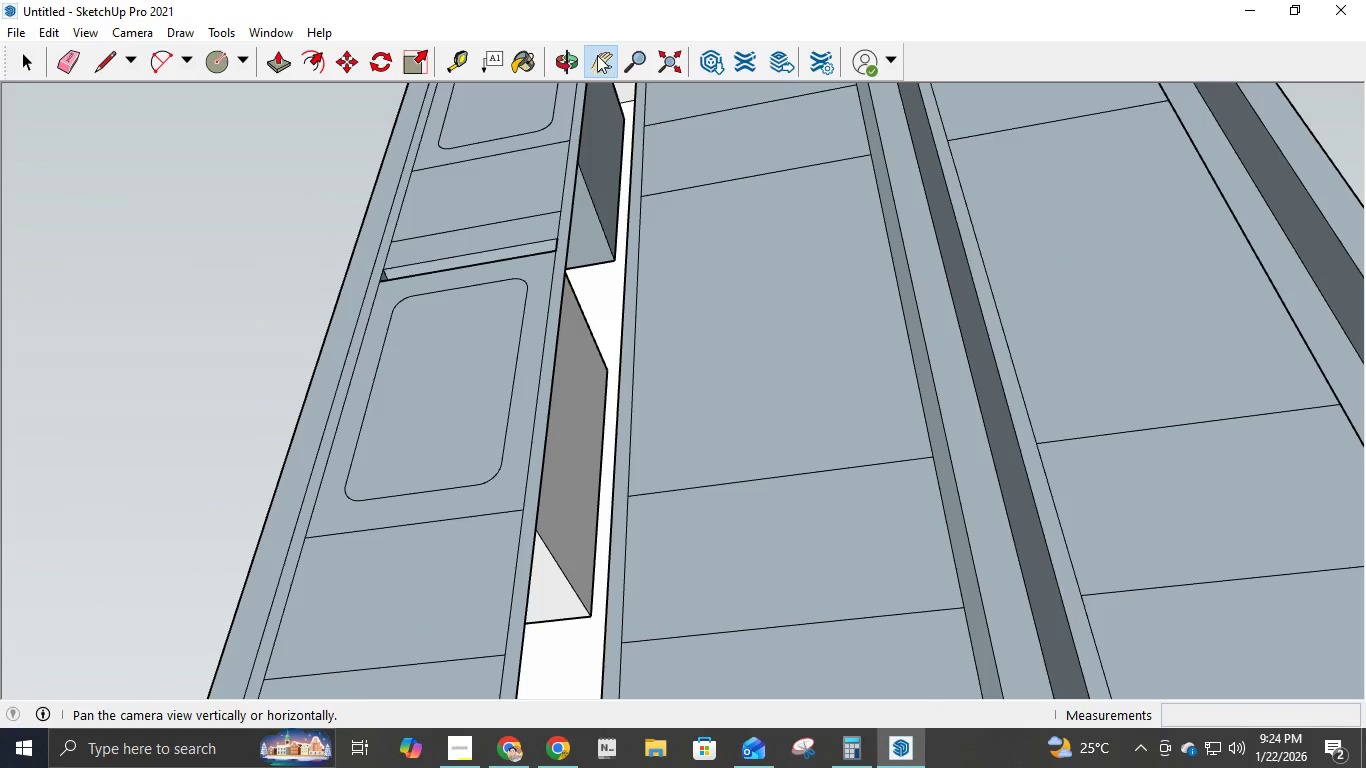 
left_click_drag(start_coordinate=[636, 197], to_coordinate=[654, 242])
 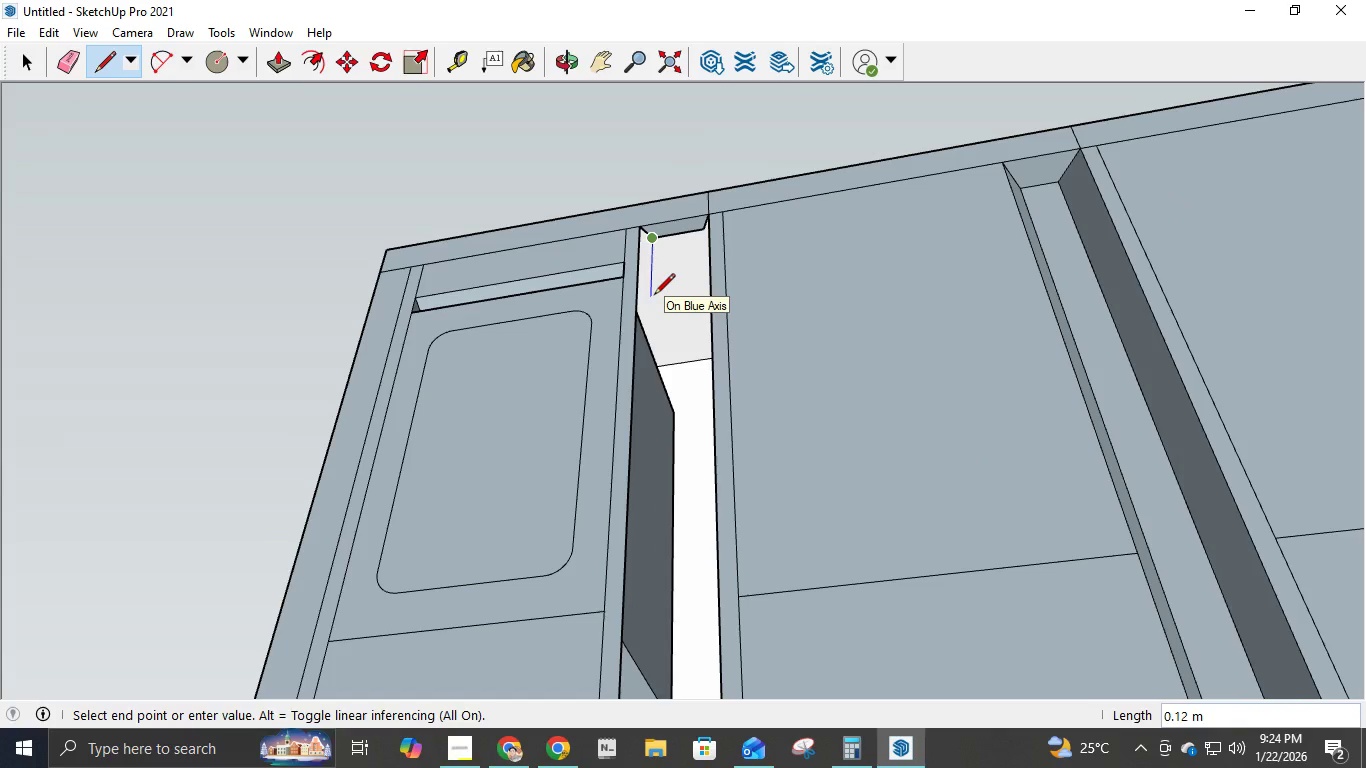 
scroll: coordinate [722, 424], scroll_direction: up, amount: 5.0
 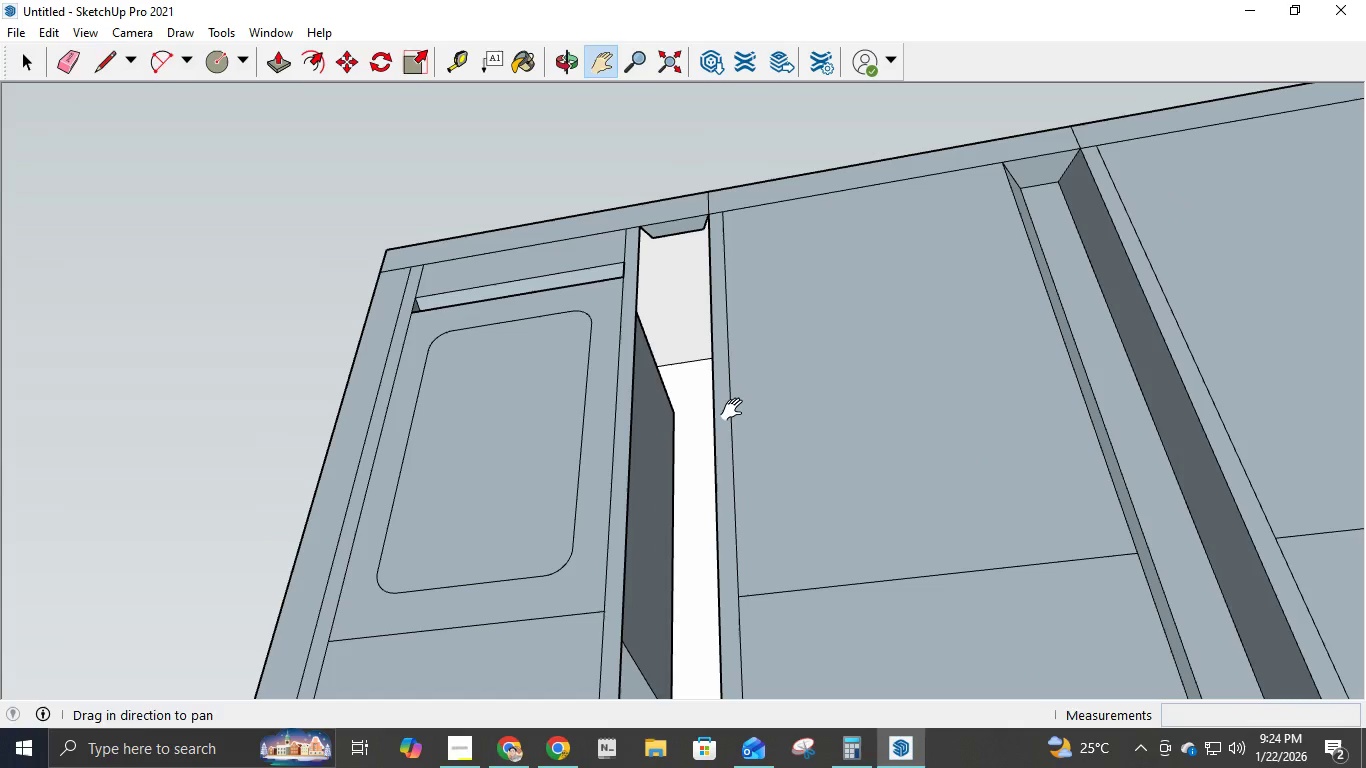 
key(L)
 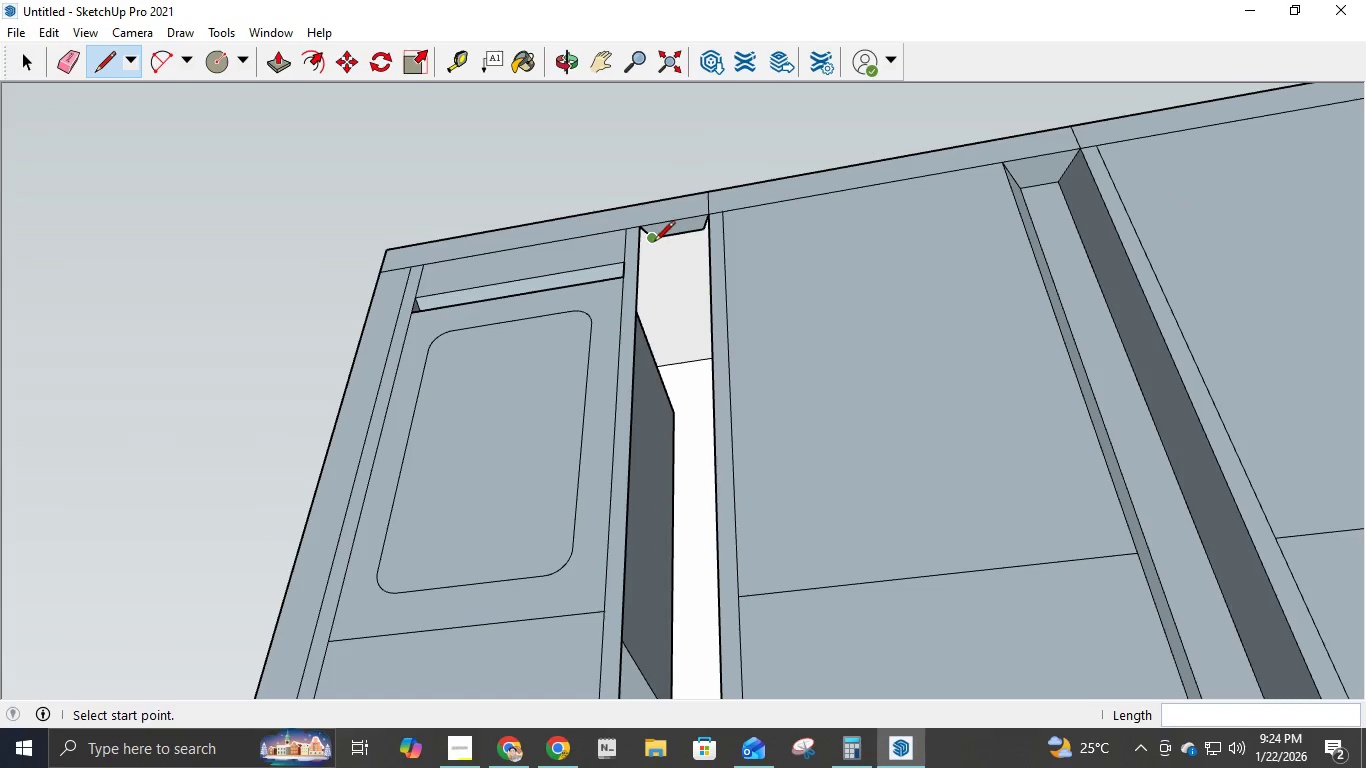 
left_click([654, 242])
 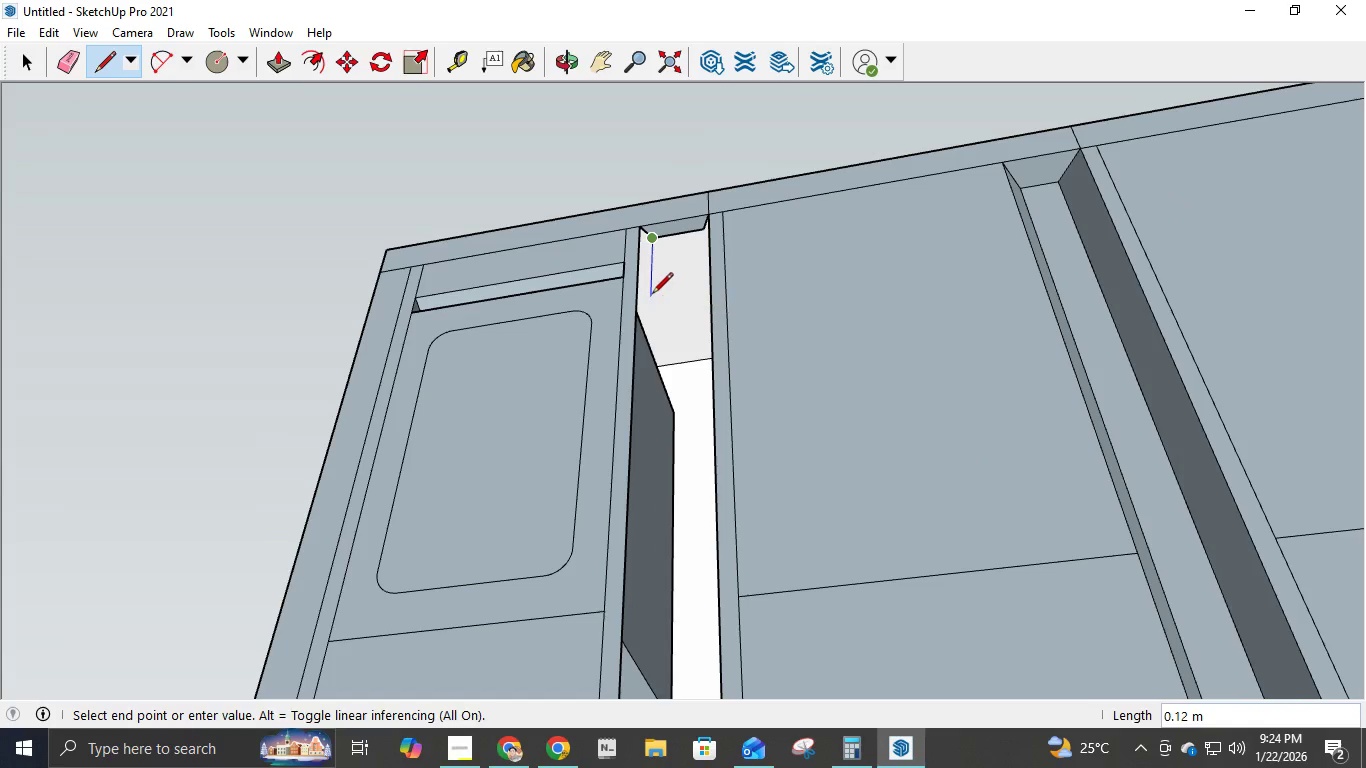 
key(Numpad2)
 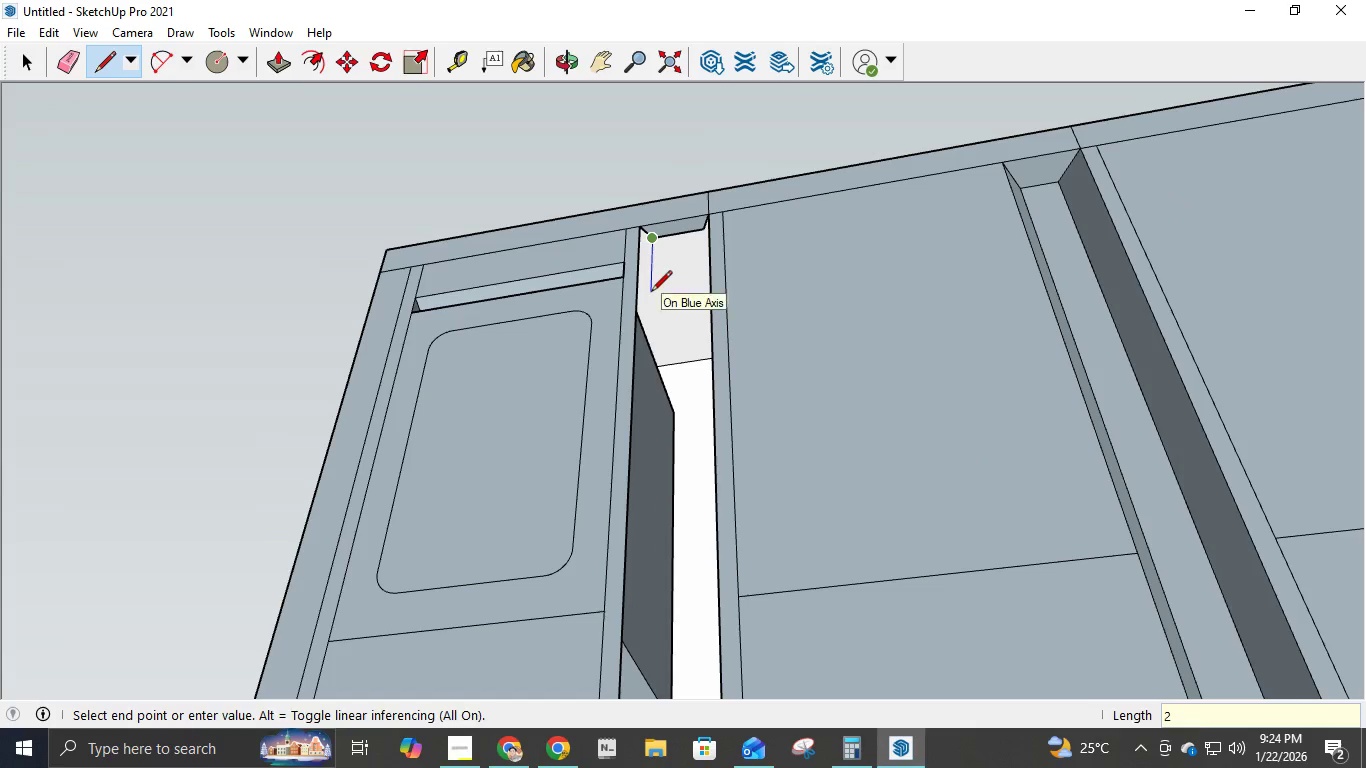 
key(NumpadDecimal)
 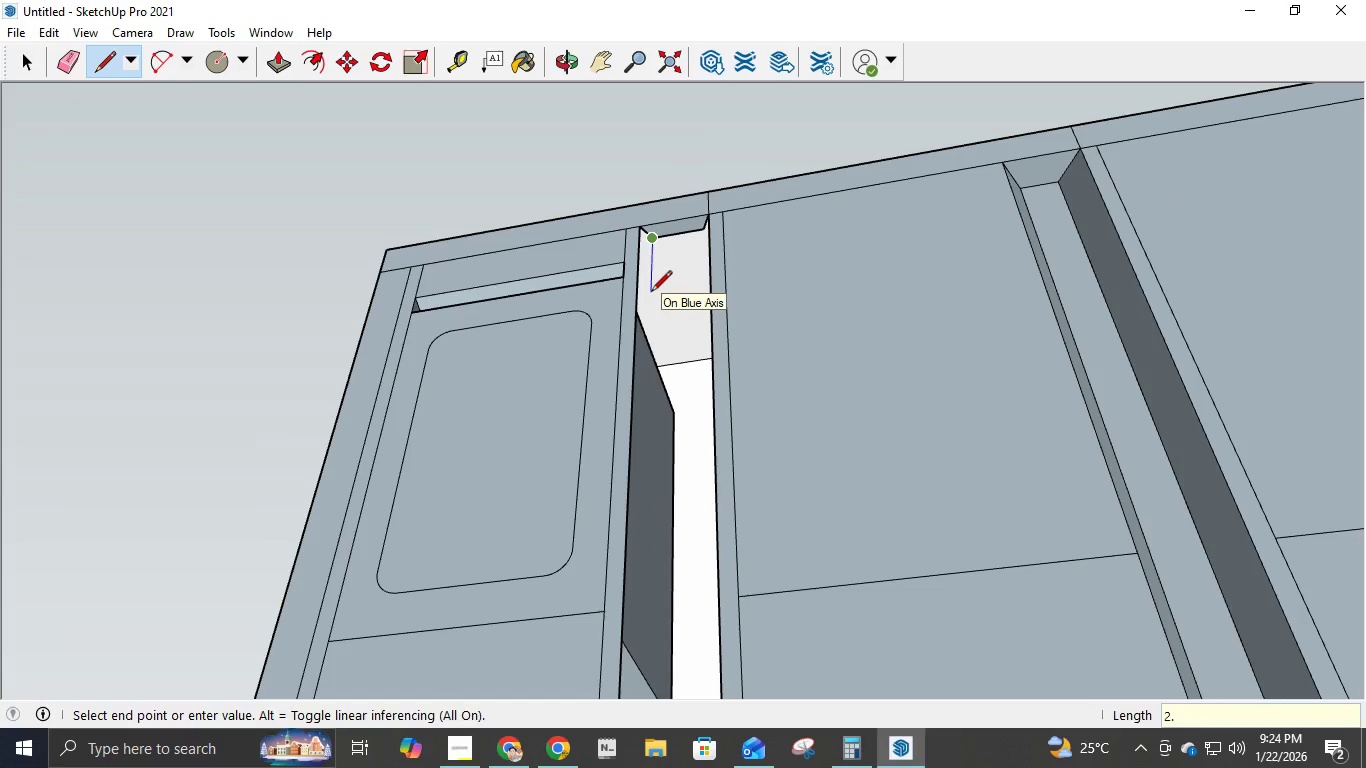 
key(Numpad4)
 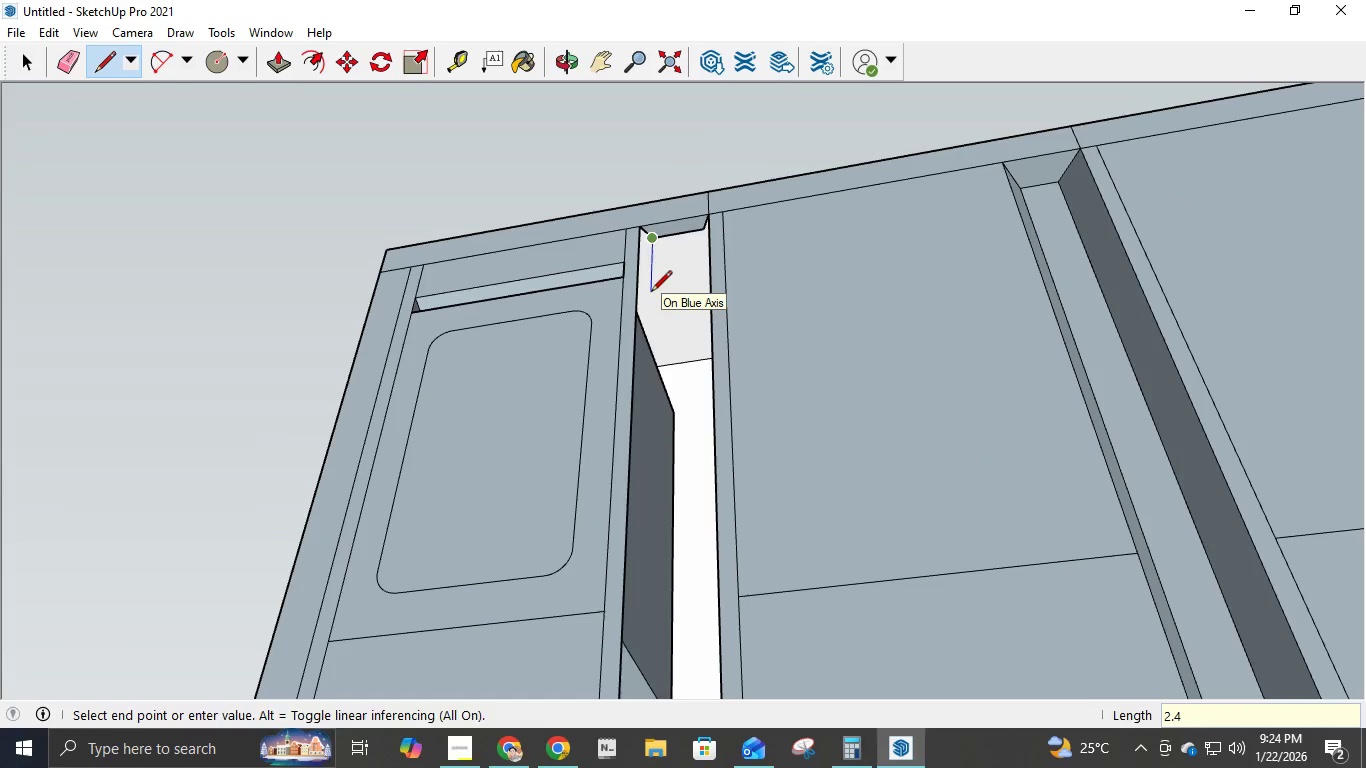 
key(NumpadEnter)
 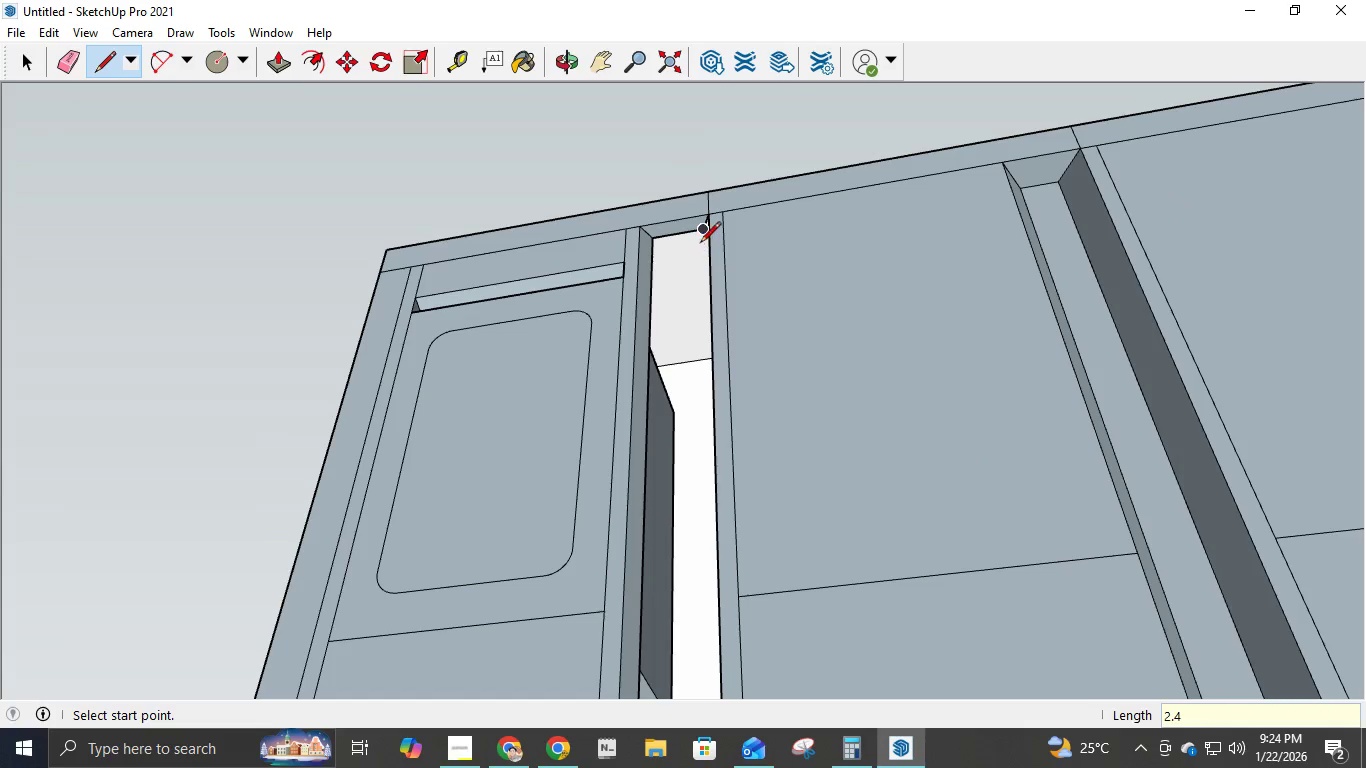 
left_click([700, 238])
 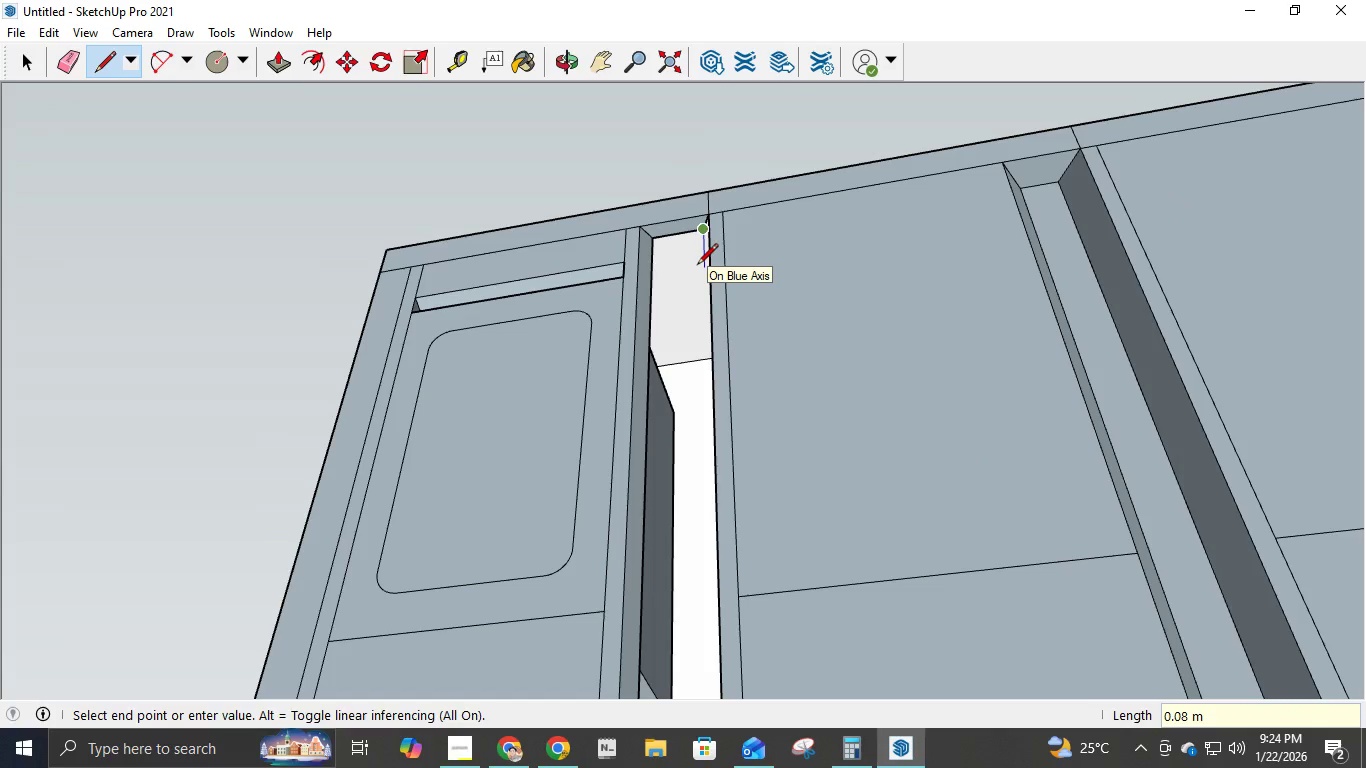 
key(Numpad2)
 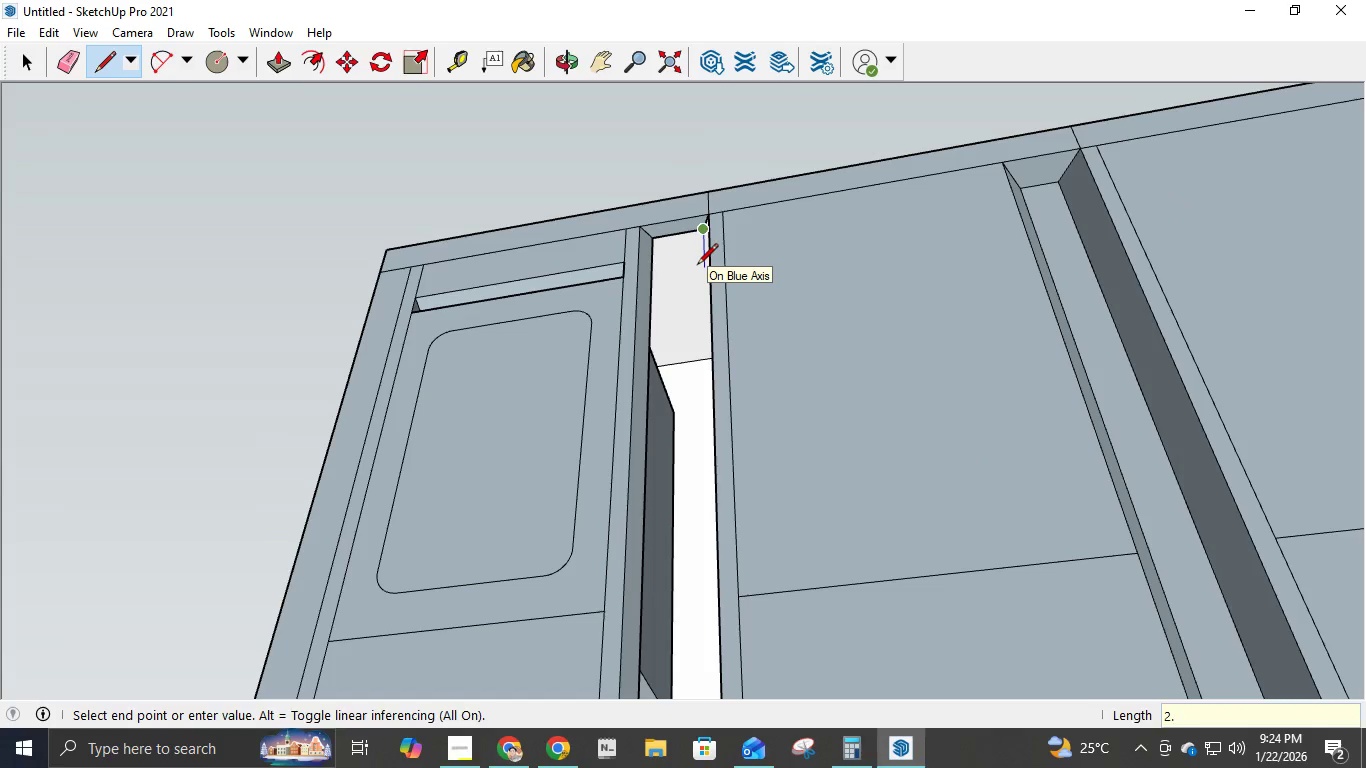 
key(NumpadDecimal)
 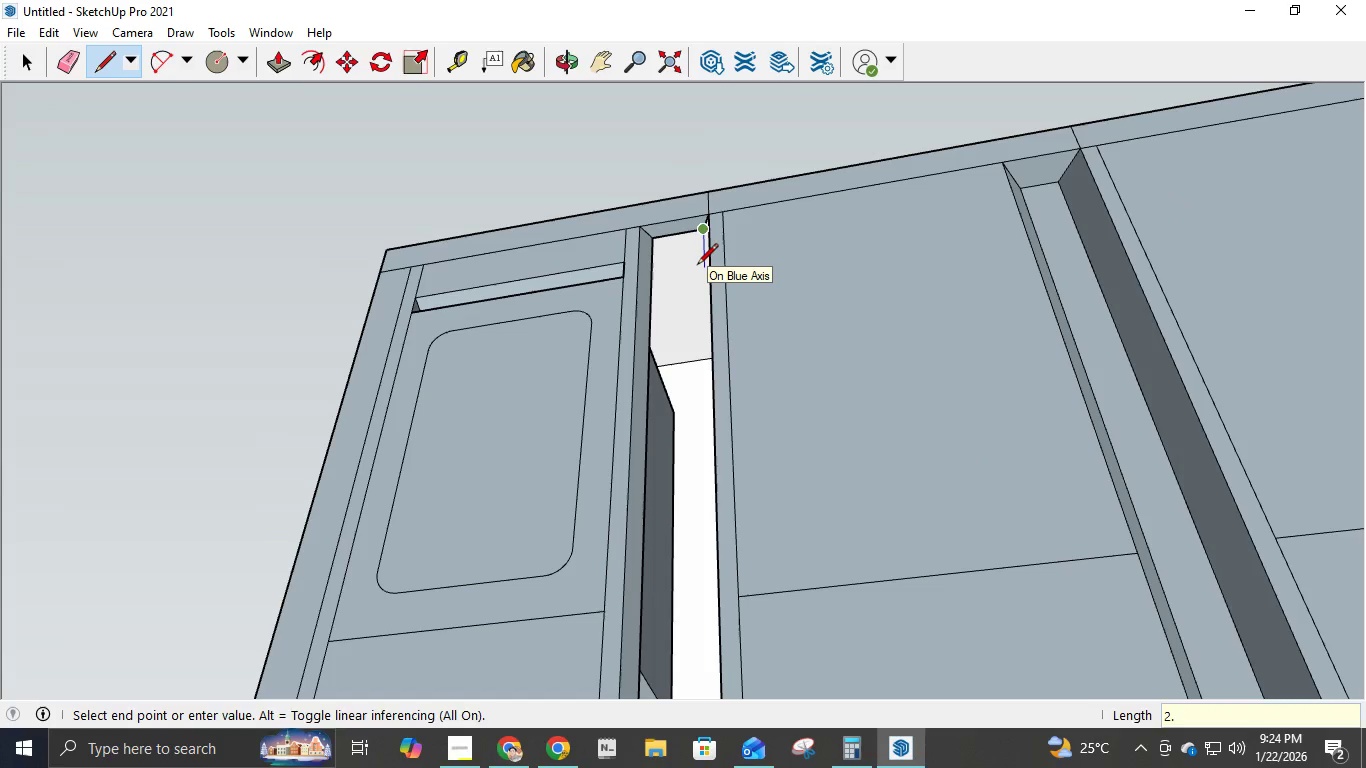 
key(Numpad4)
 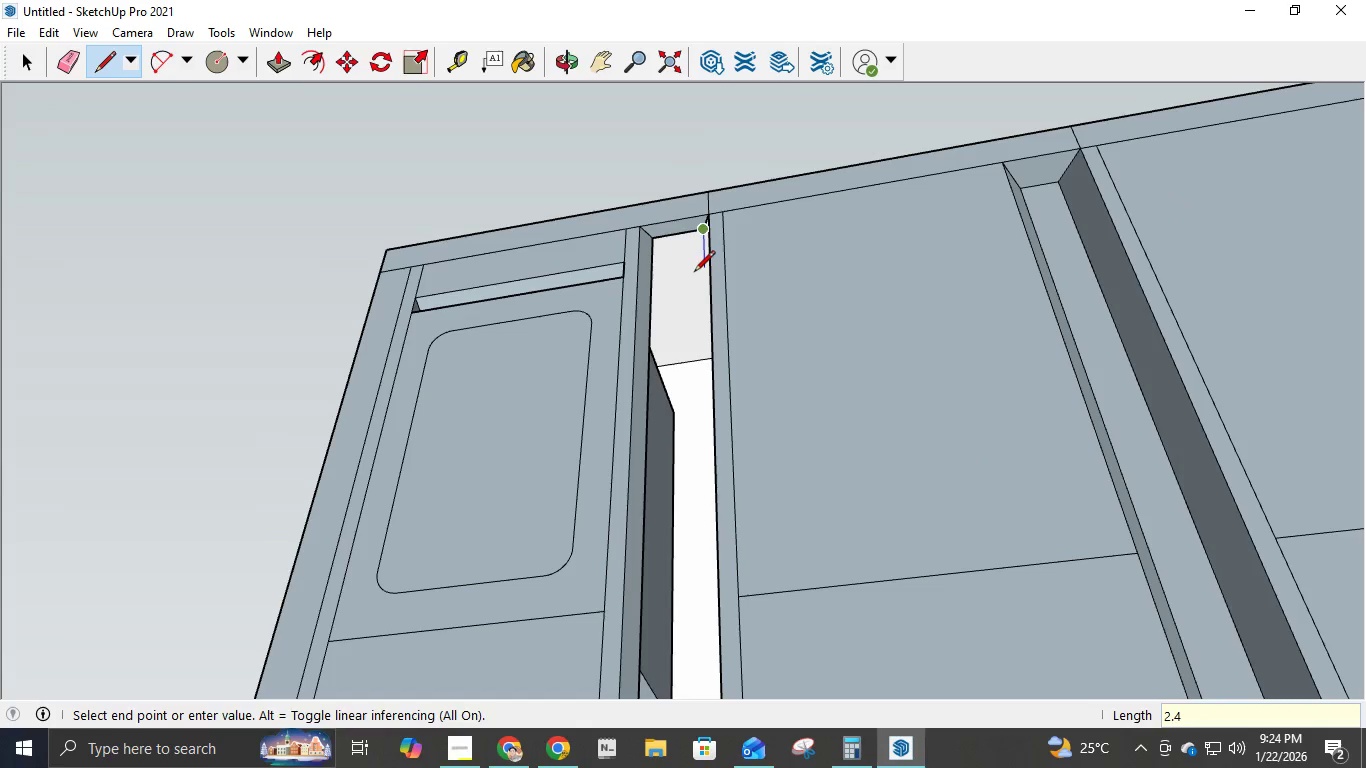 
key(NumpadEnter)
 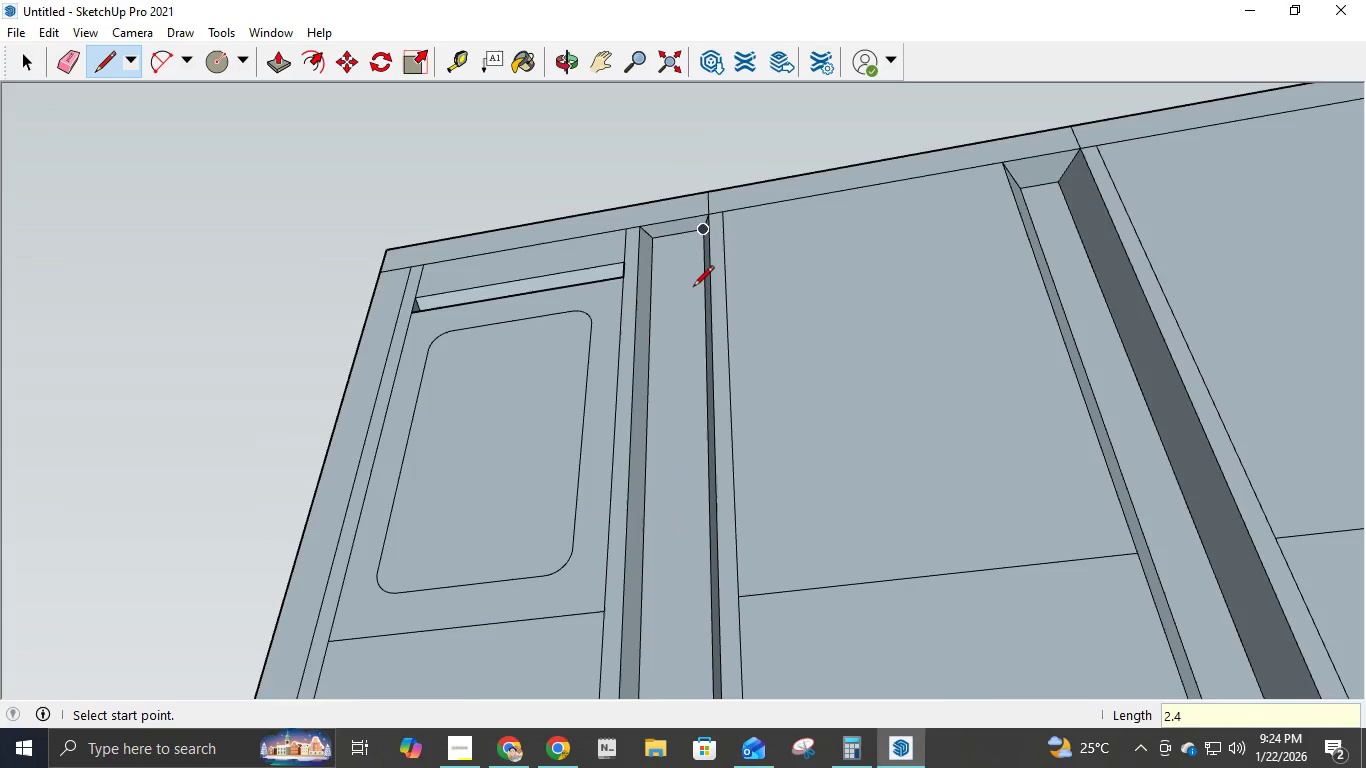 
scroll: coordinate [693, 299], scroll_direction: down, amount: 13.0
 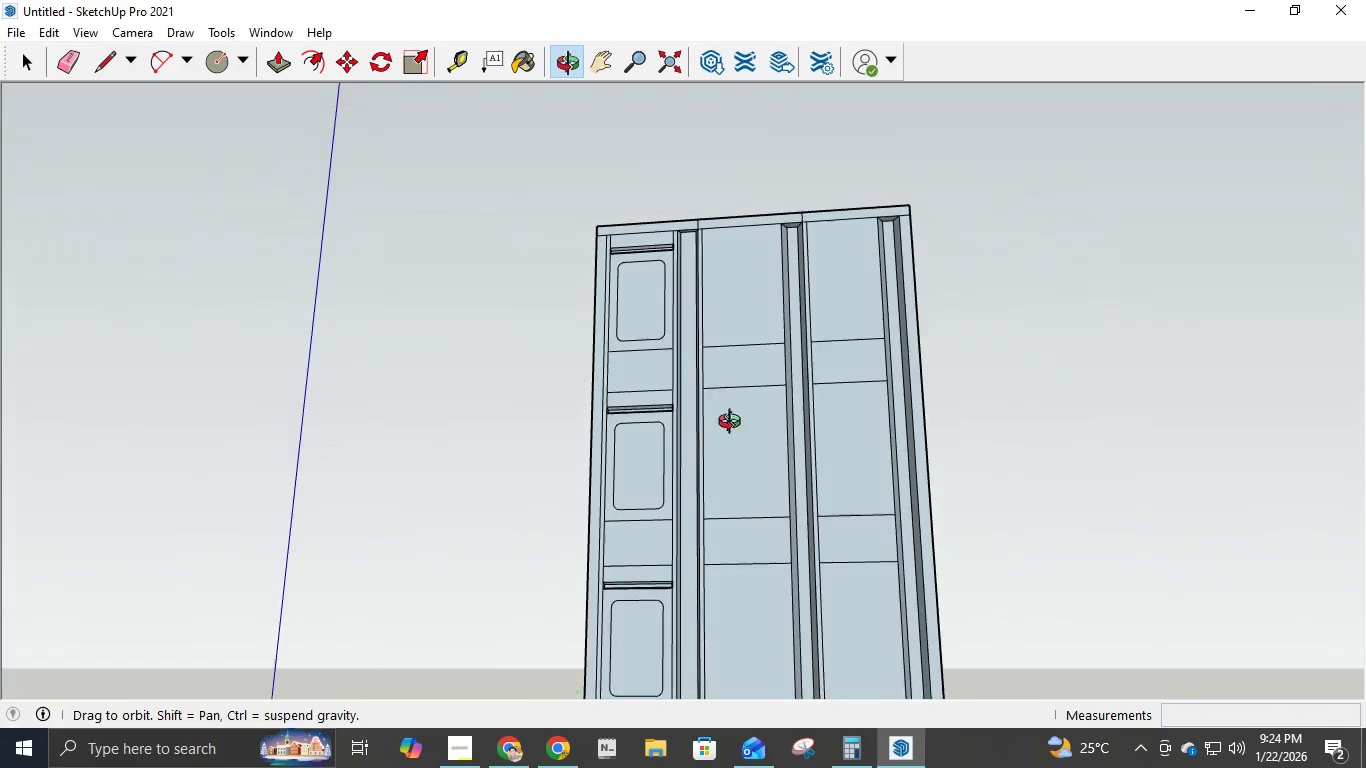 
double_click([794, 371])
 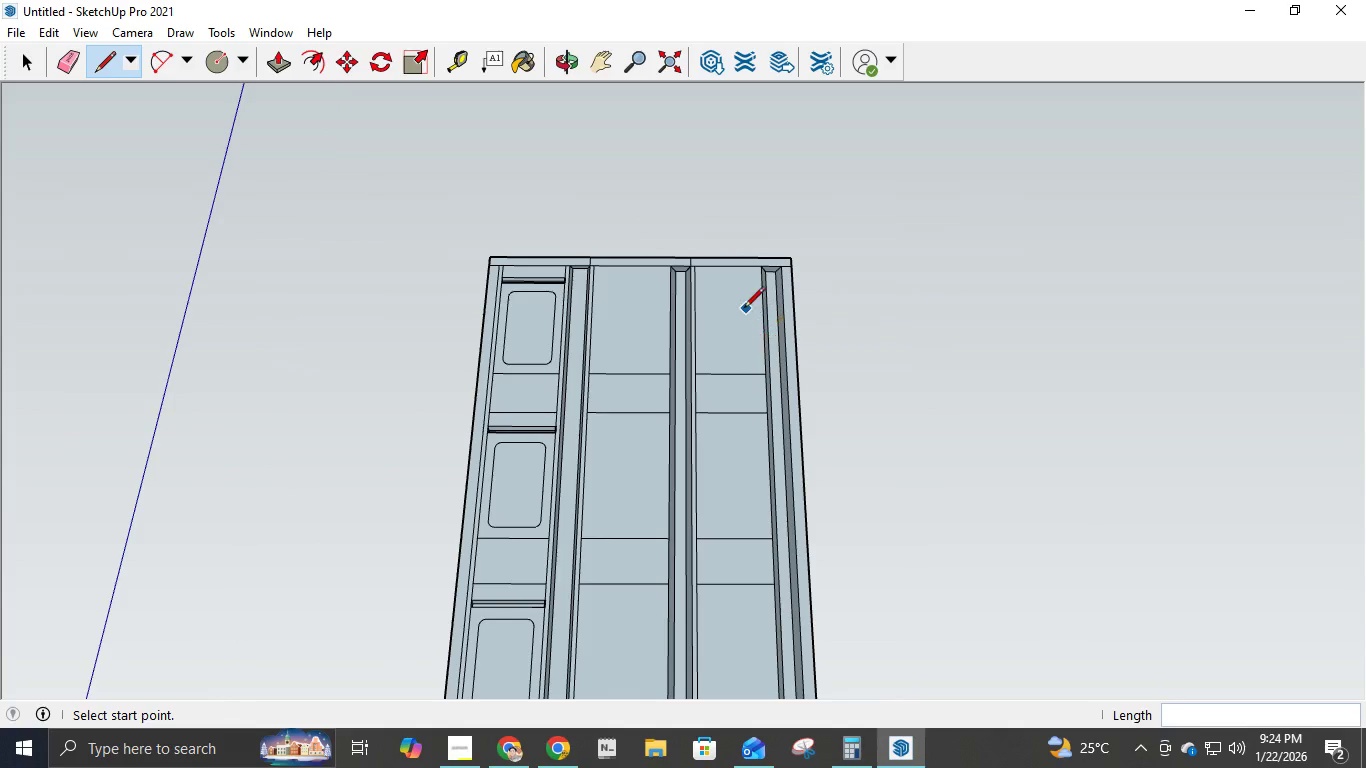 
scroll: coordinate [517, 284], scroll_direction: up, amount: 12.0
 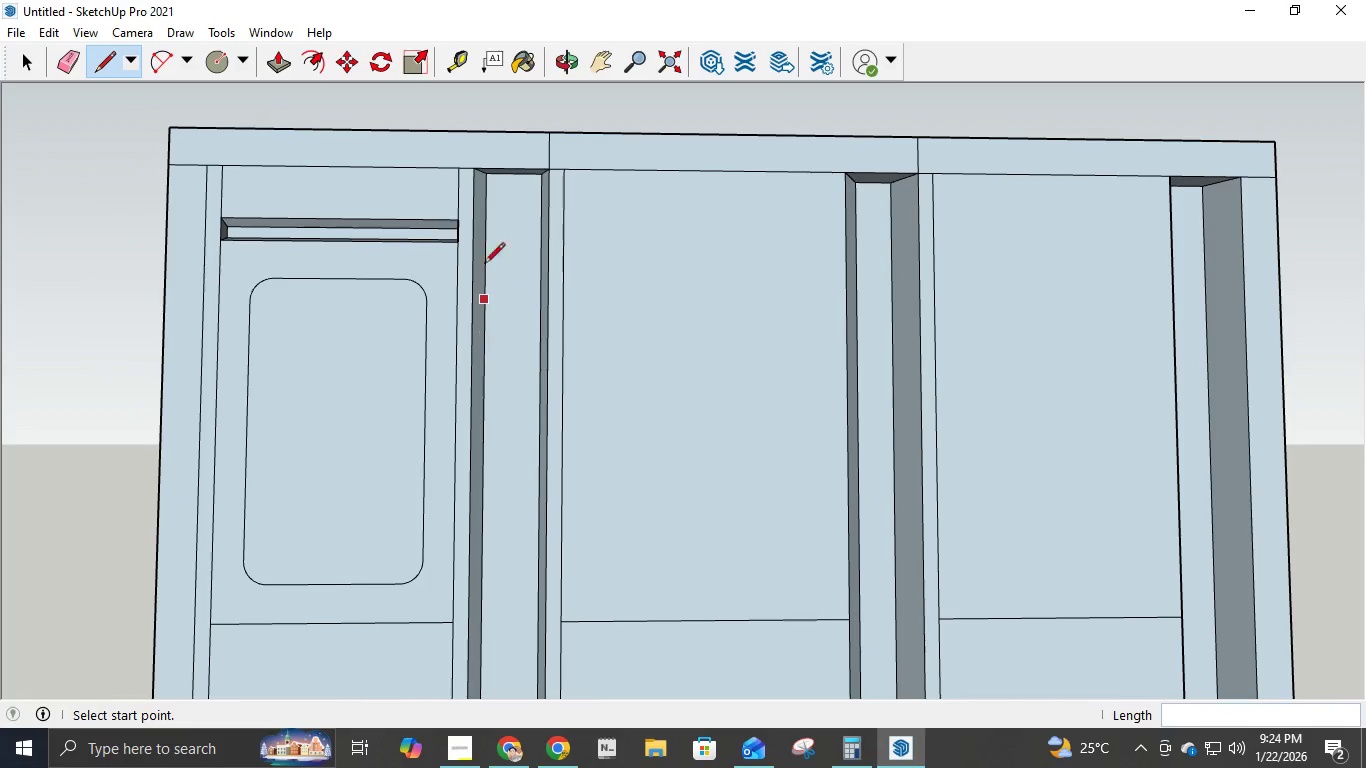 
left_click([520, 180])
 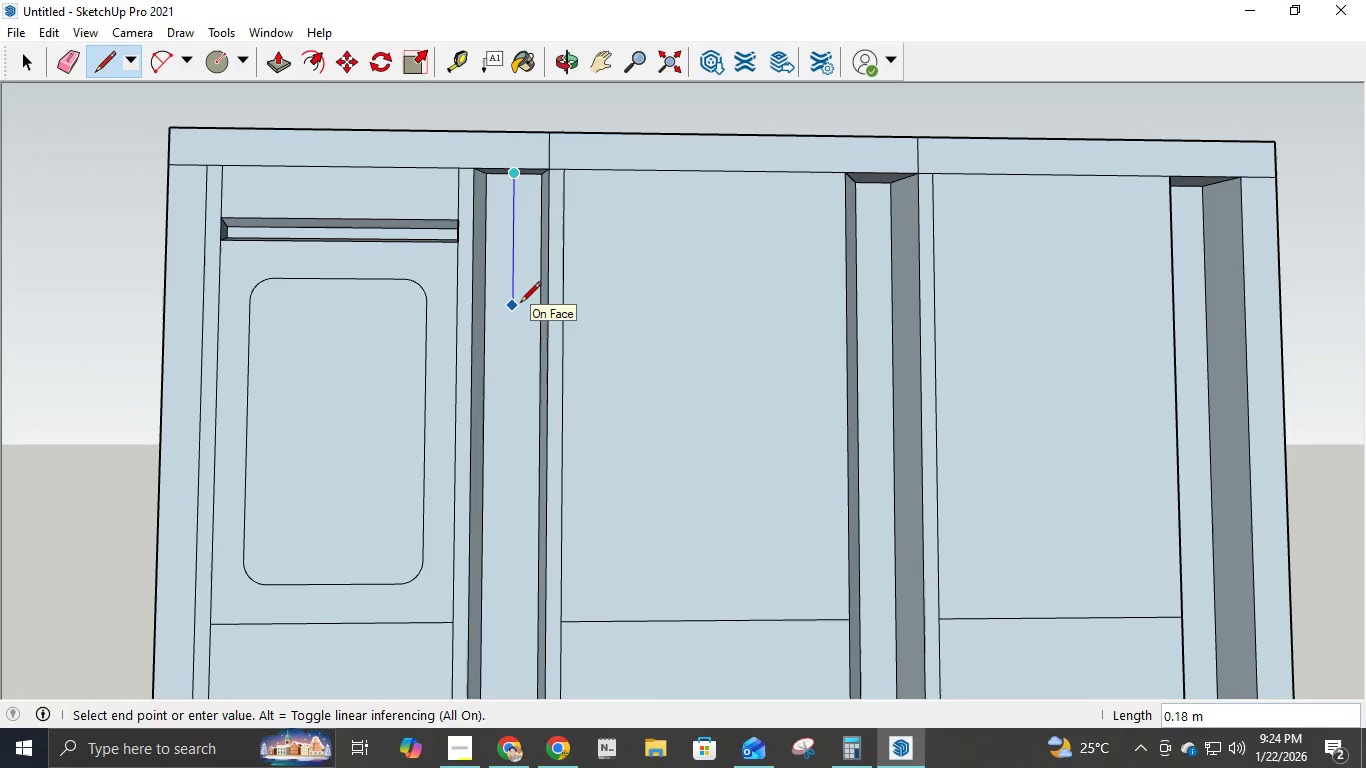 
key(Numpad2)
 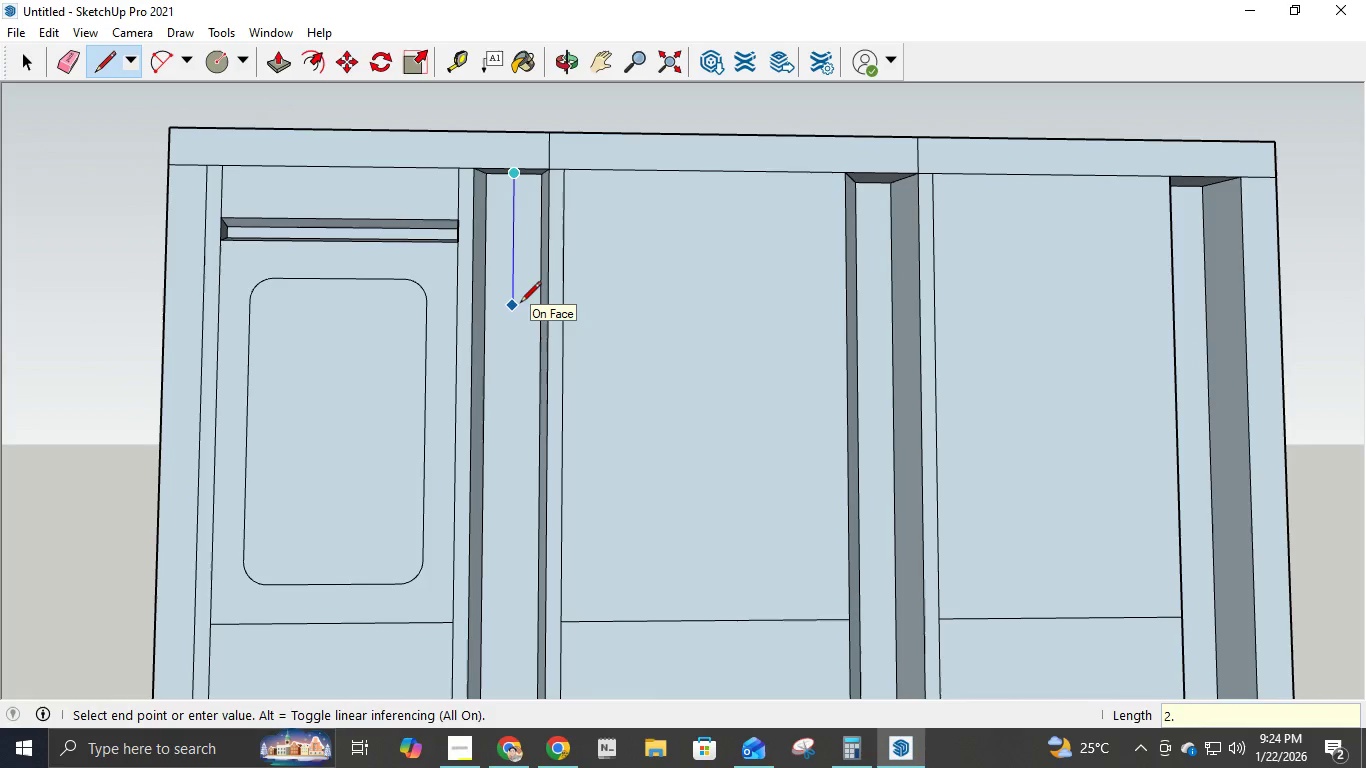 
key(NumpadDecimal)
 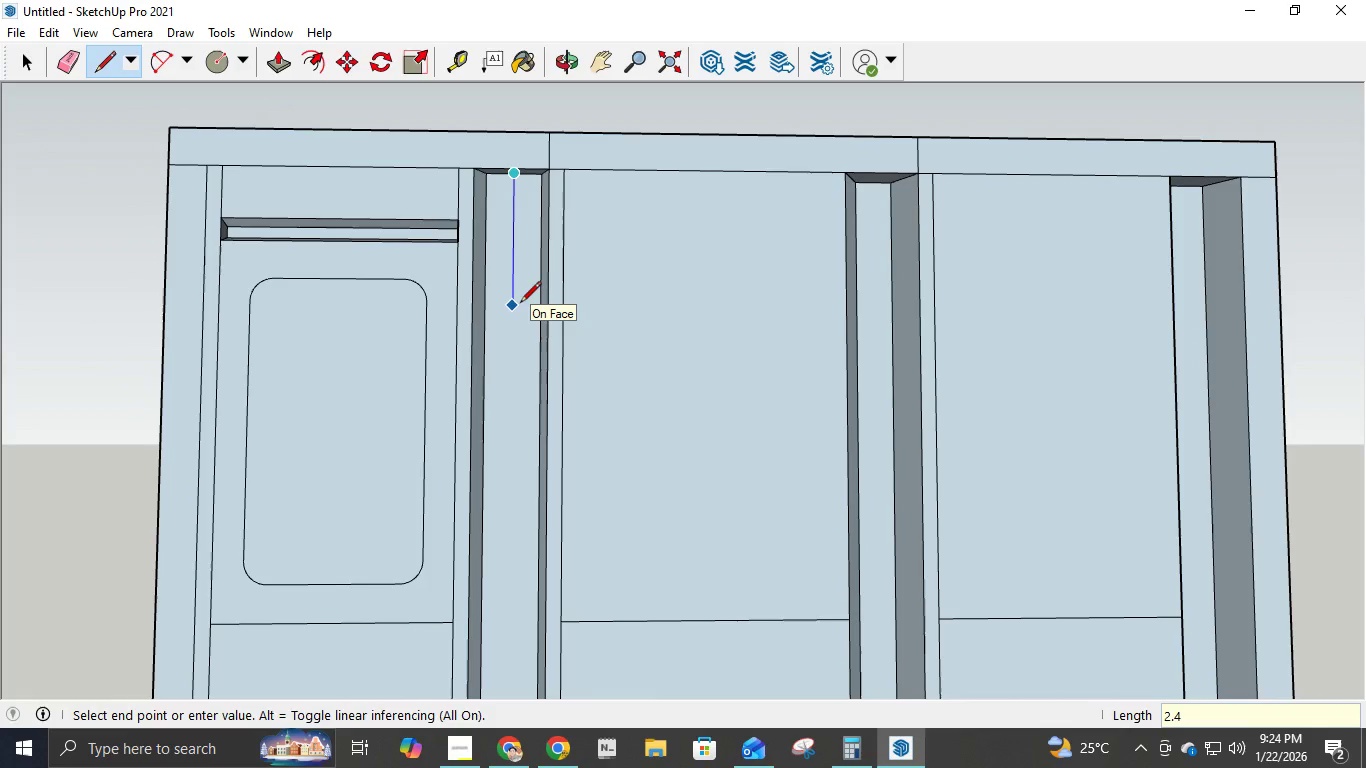 
key(Numpad4)
 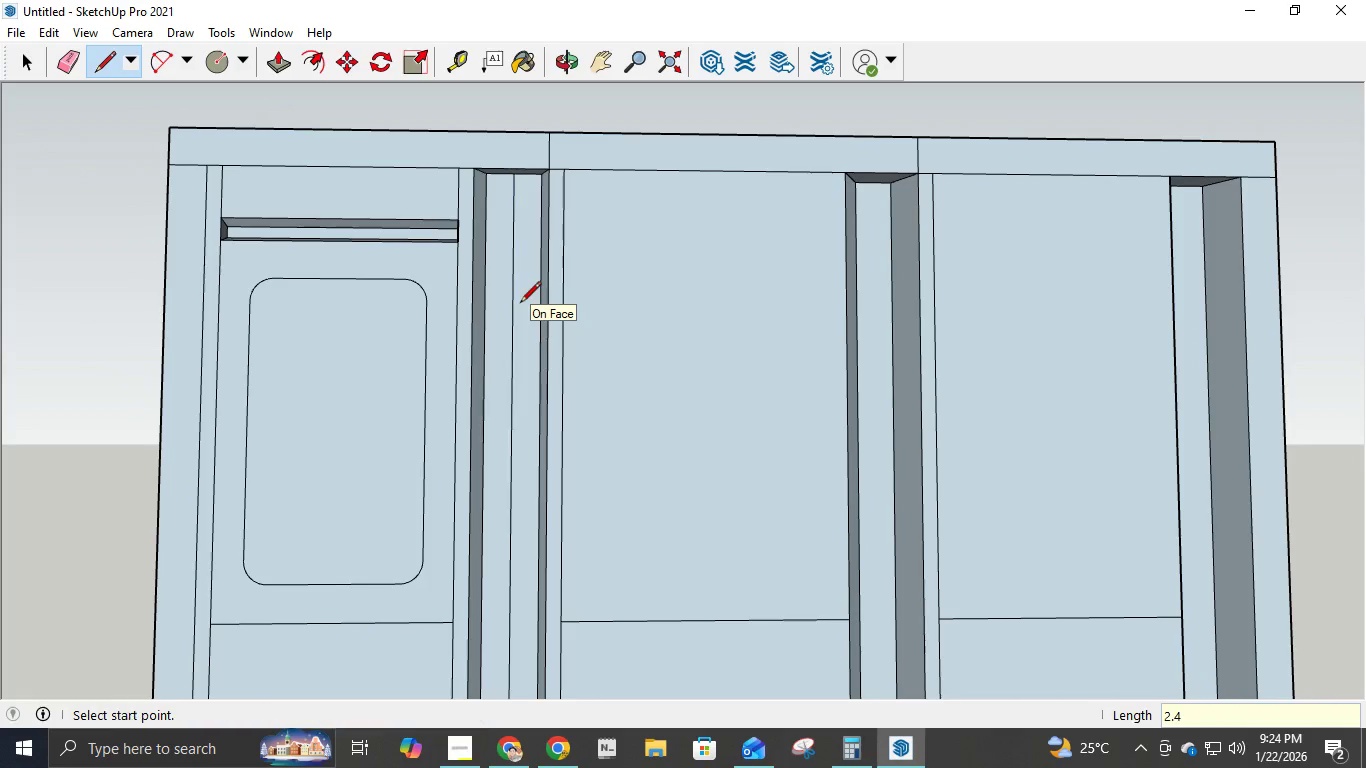 
key(NumpadEnter)
 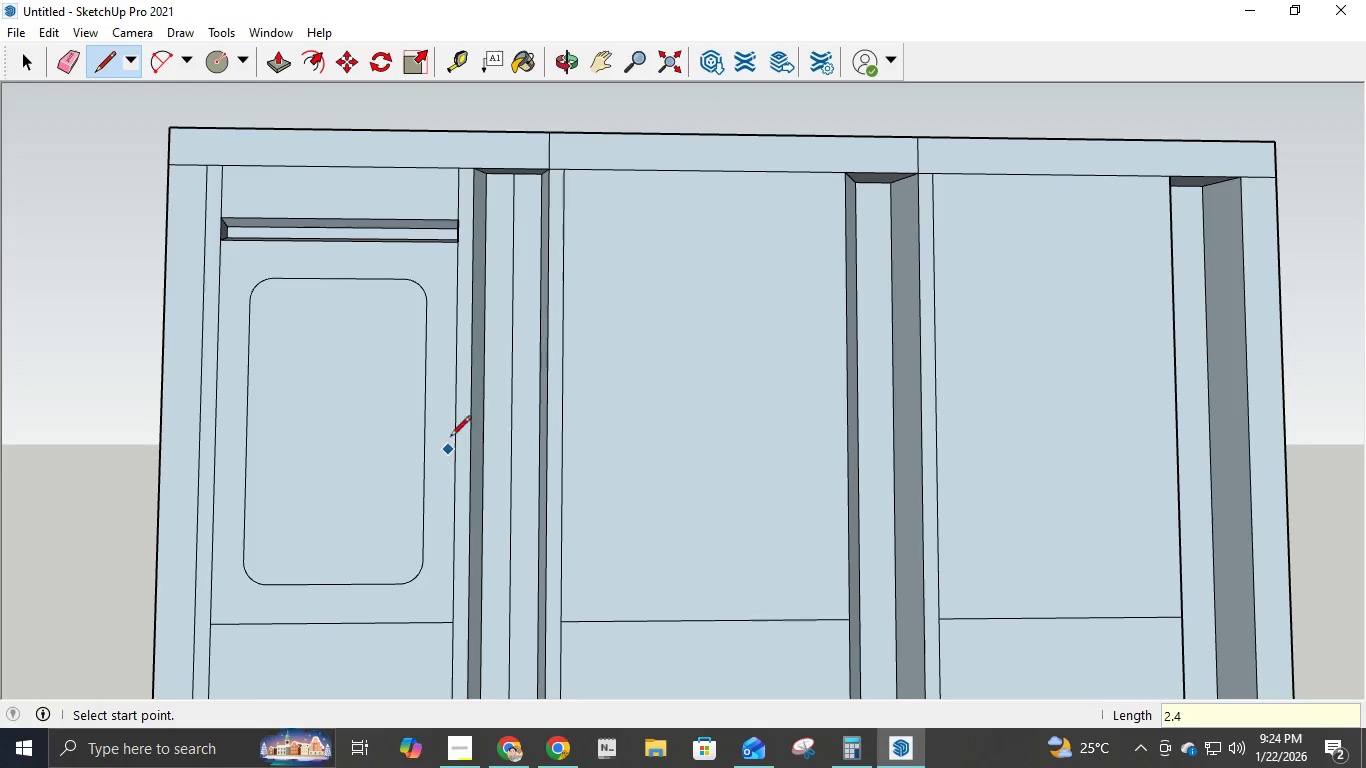 
left_click([455, 434])
 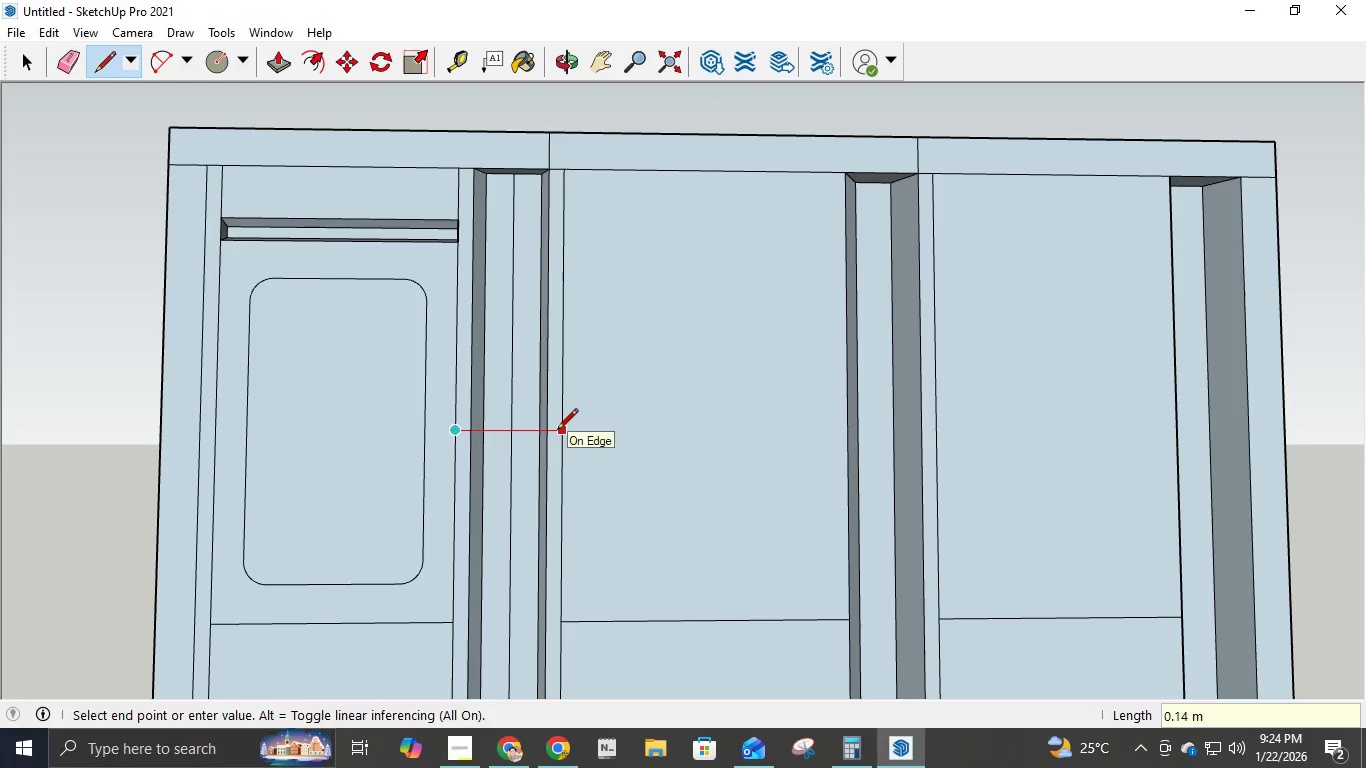 
left_click([559, 431])
 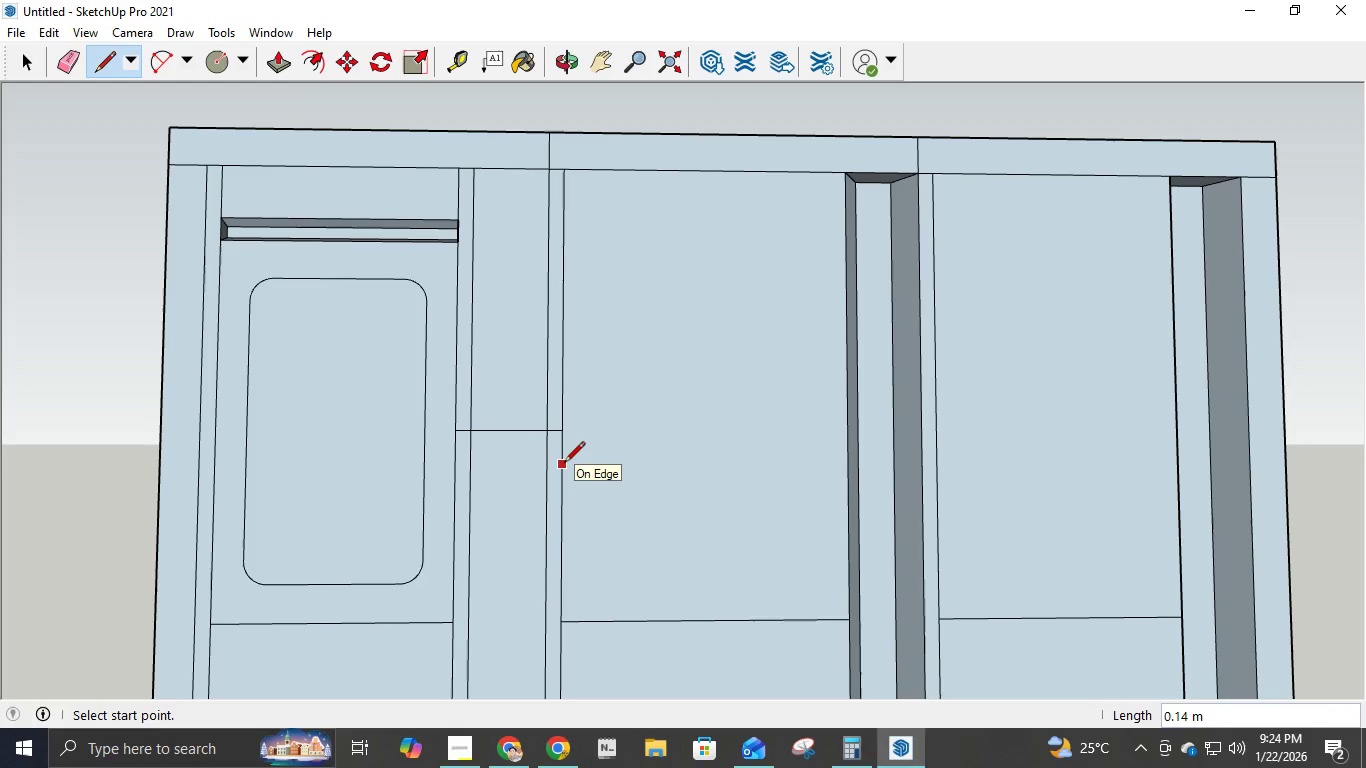 
key(Control+Z)
 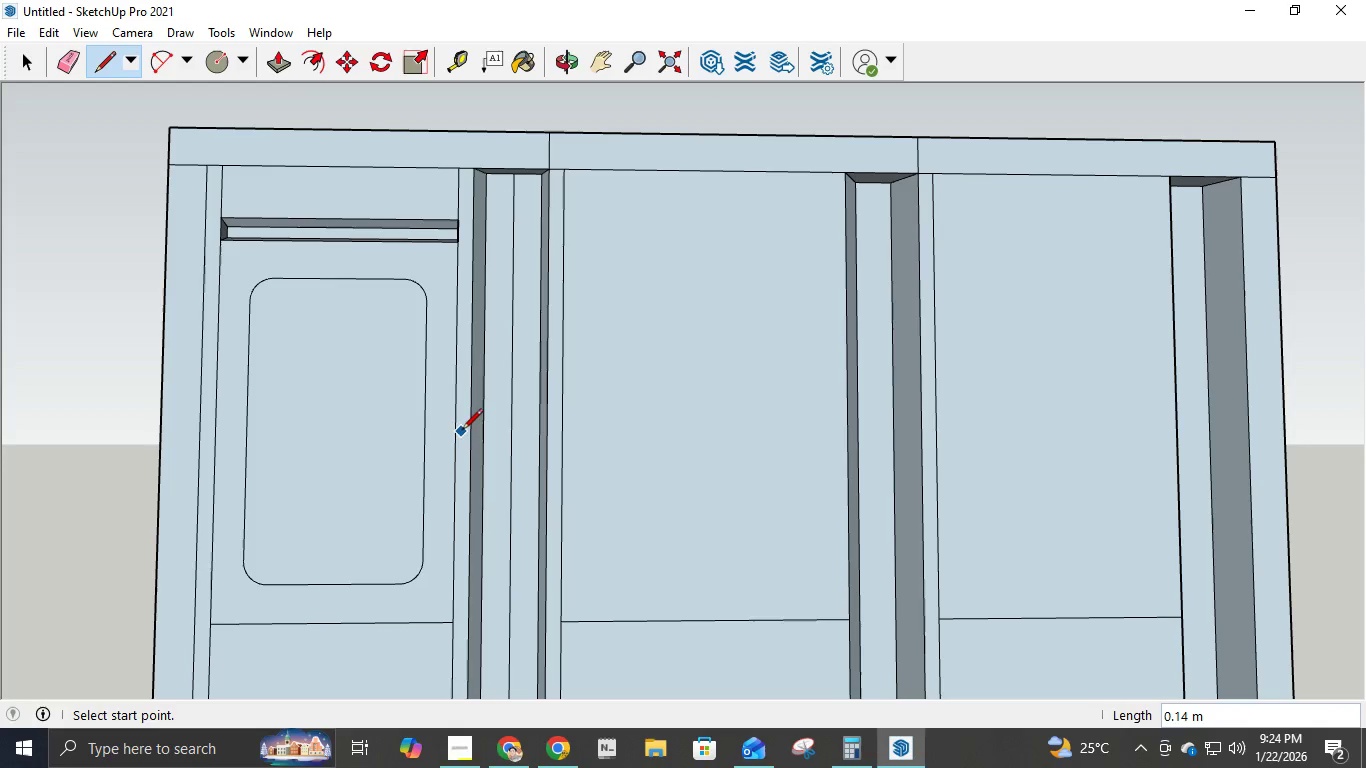 
left_click([459, 431])
 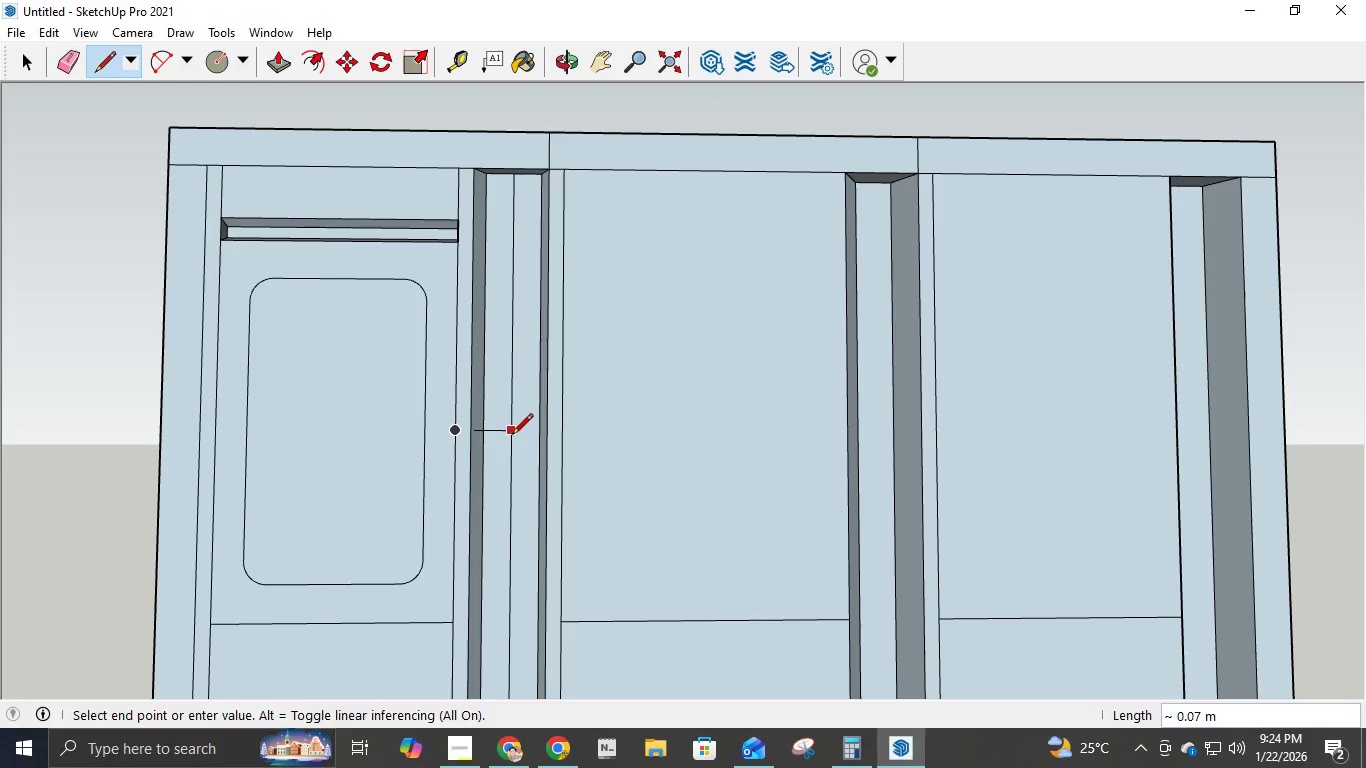 
left_click([512, 436])
 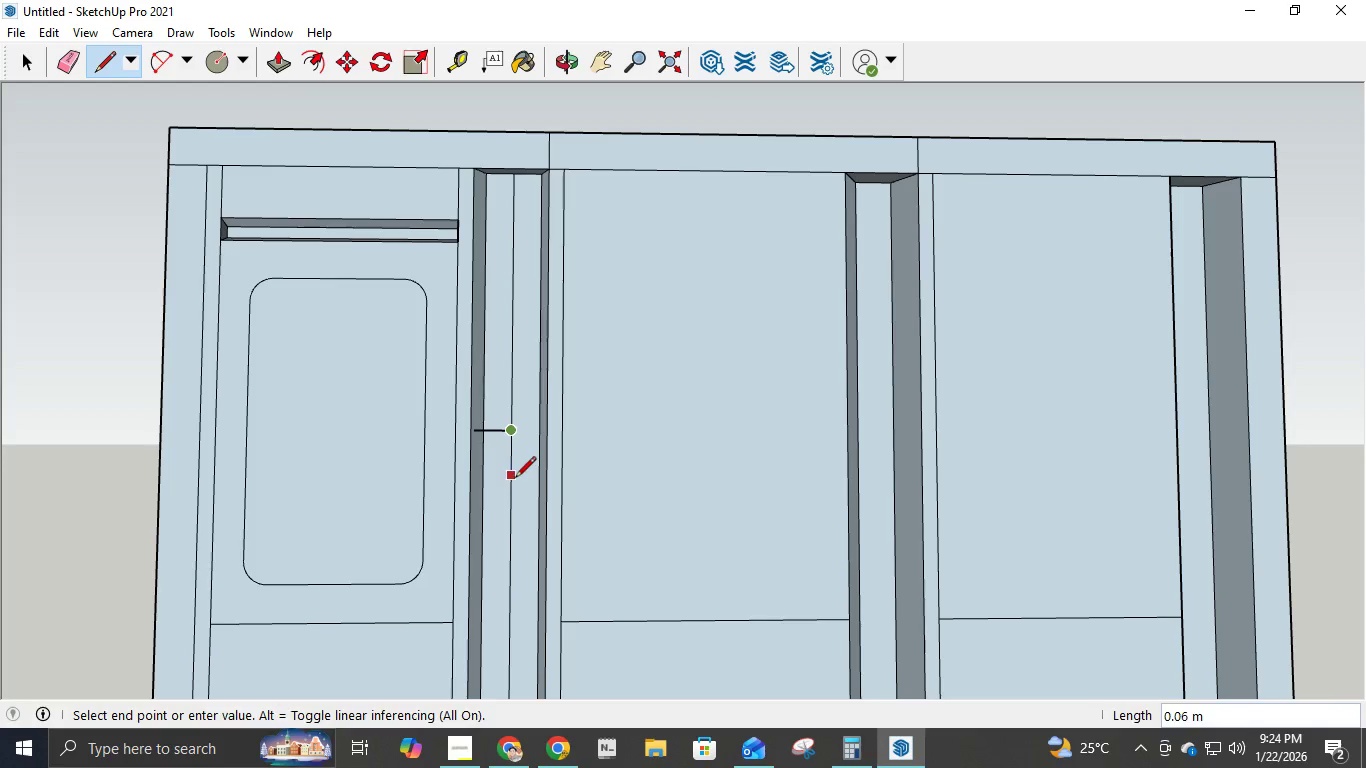 
scroll: coordinate [514, 473], scroll_direction: up, amount: 8.0
 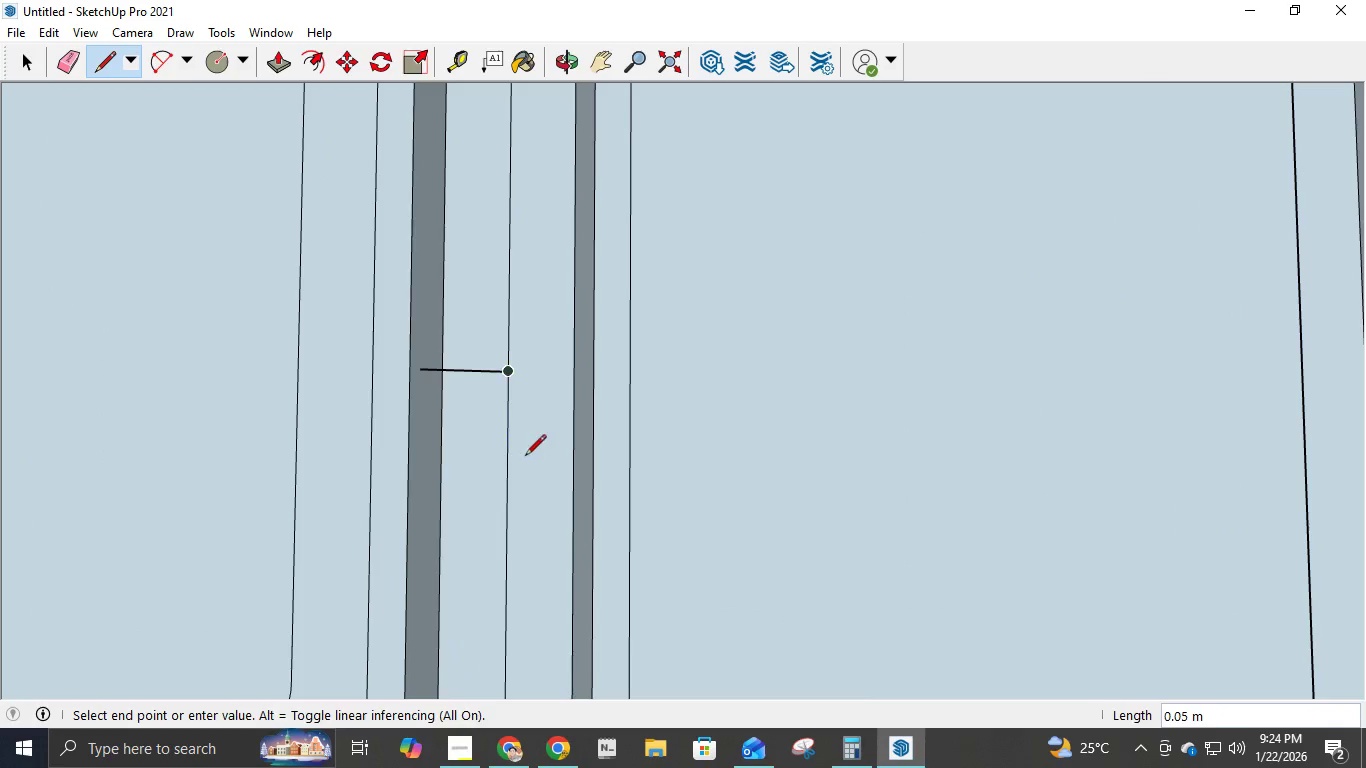 
key(Control+Z)
 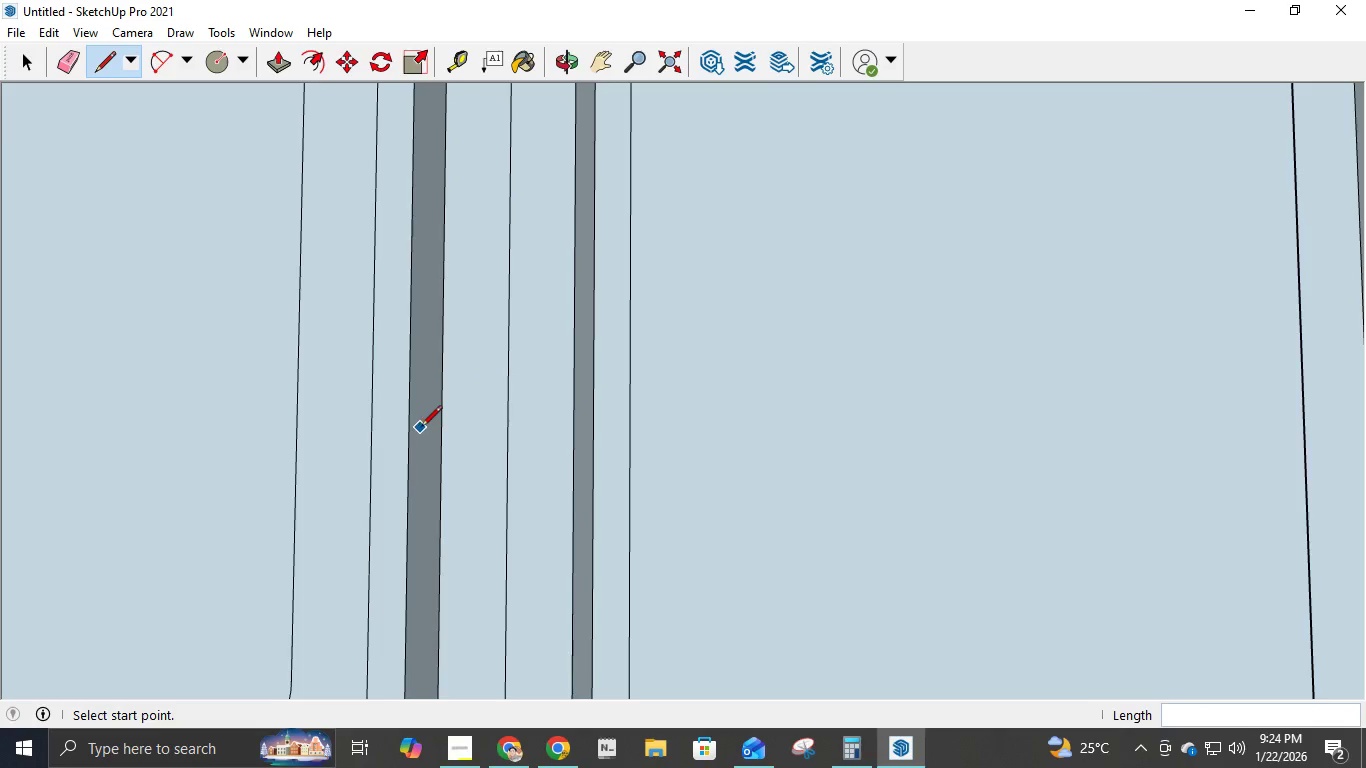 
scroll: coordinate [428, 424], scroll_direction: down, amount: 15.0
 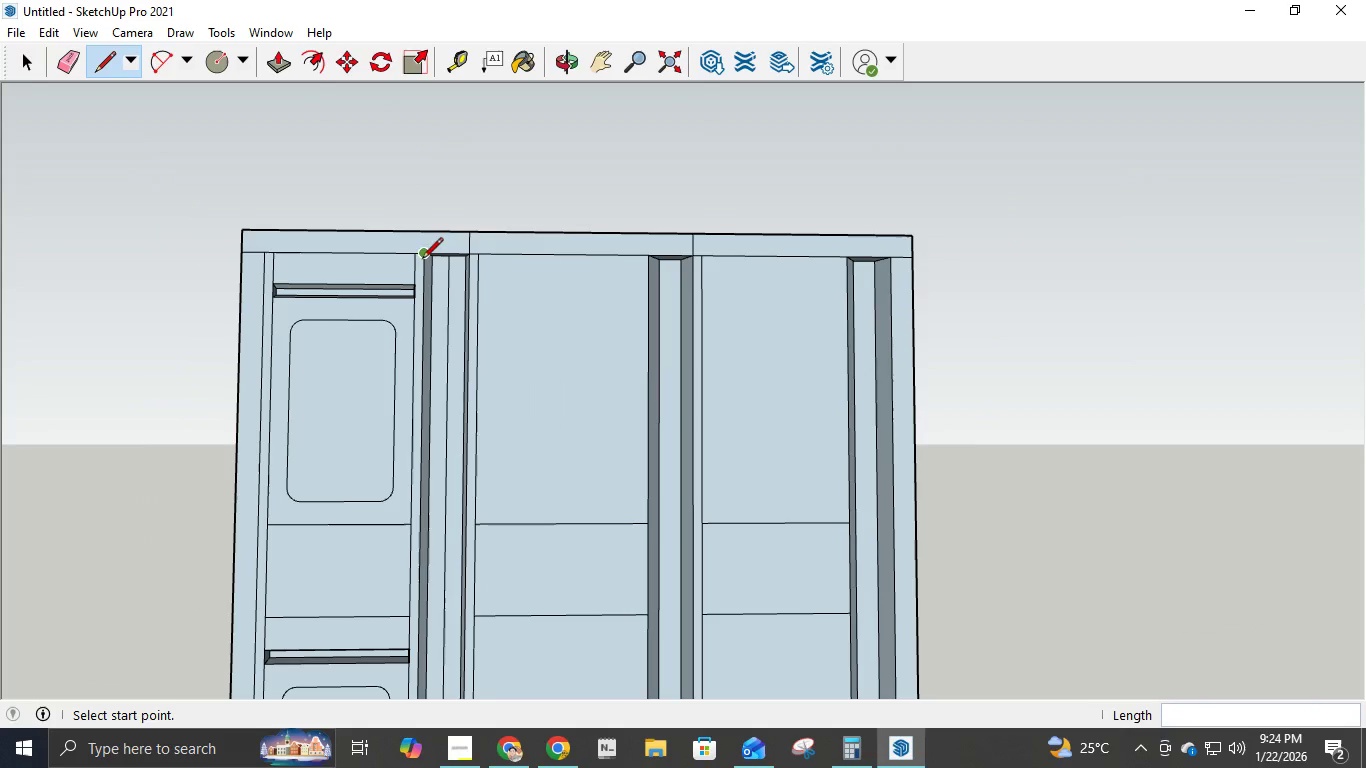 
left_click([417, 256])
 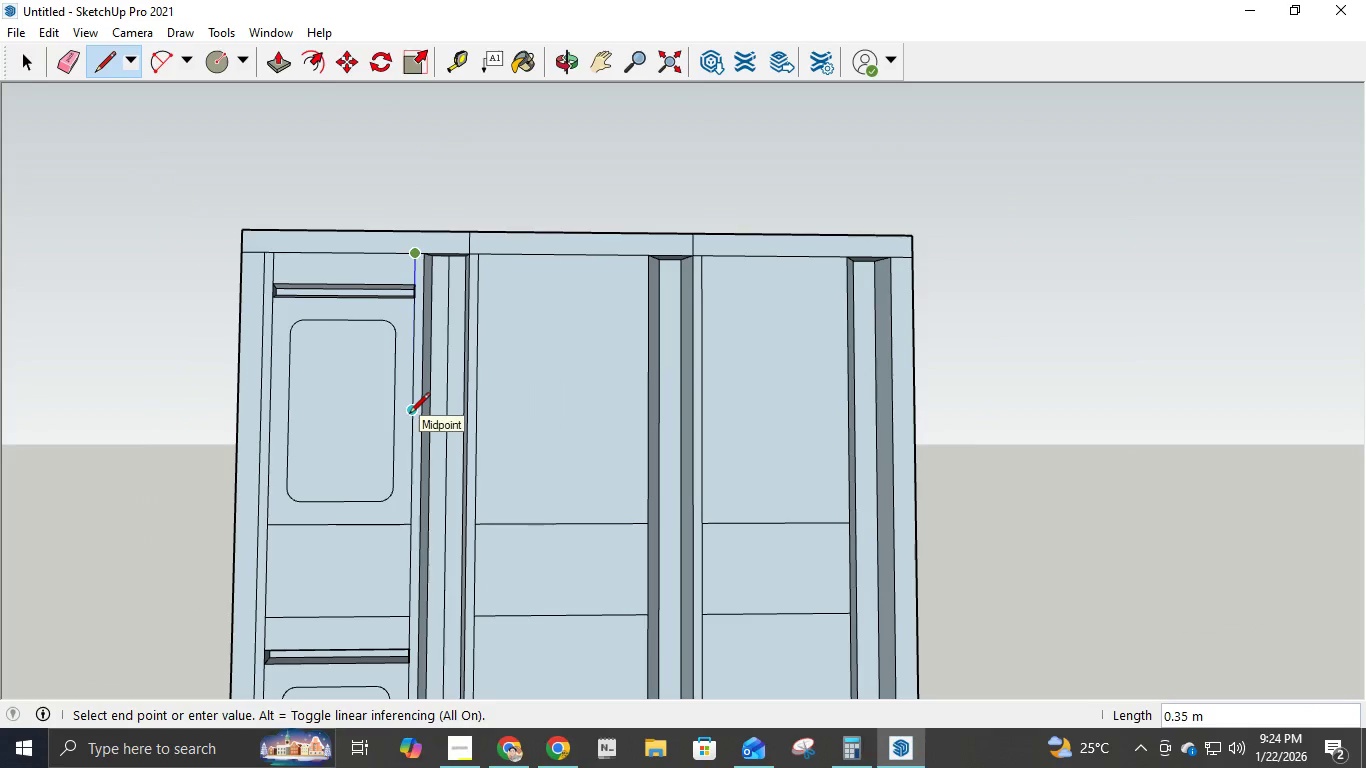 
key(Escape)
 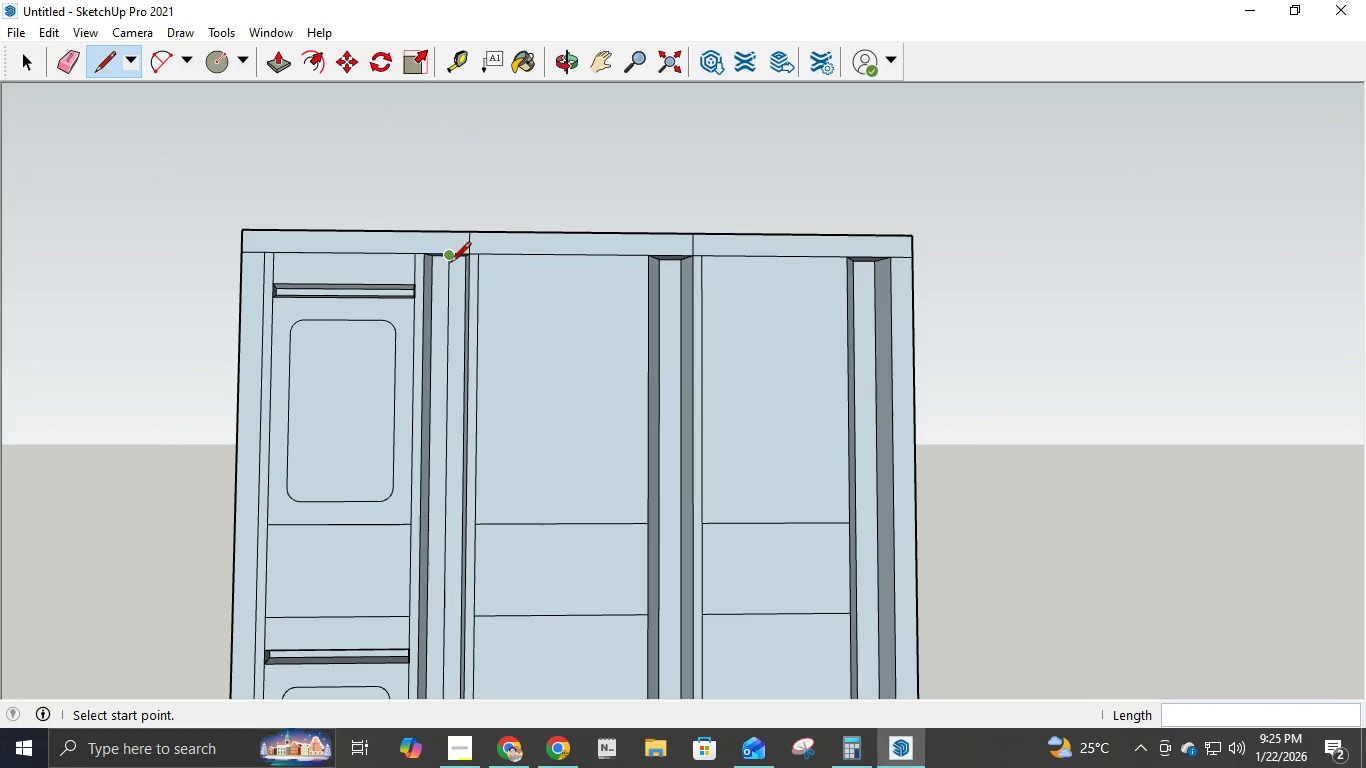 
left_click([449, 264])
 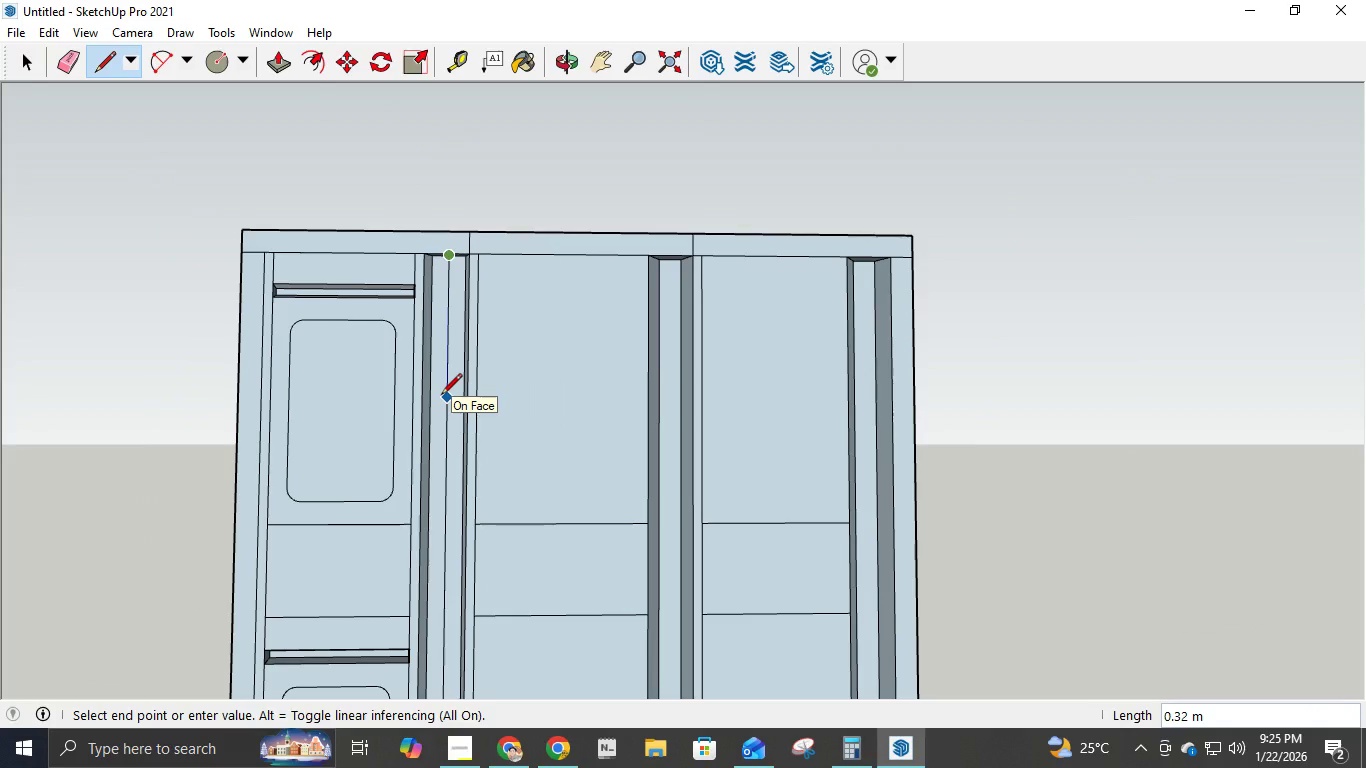 
key(NumpadDecimal)
 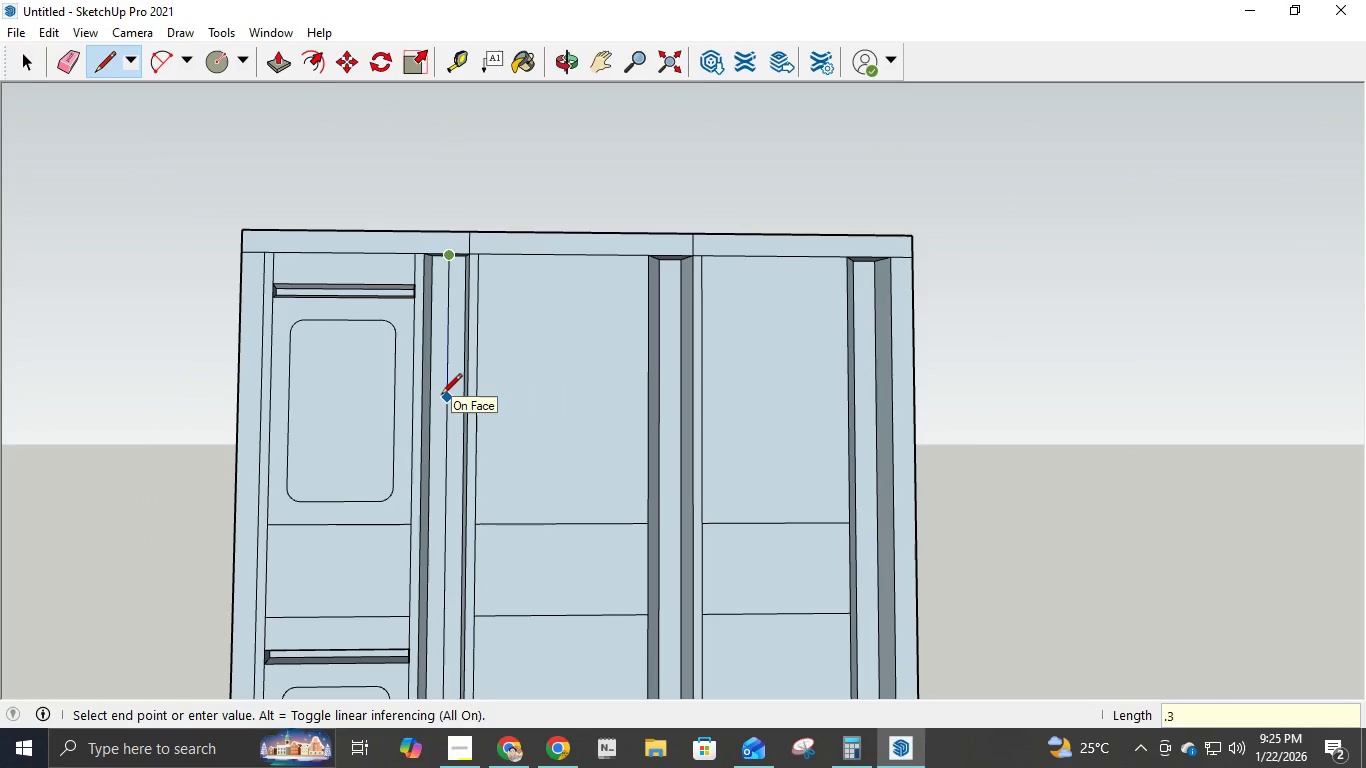 
key(Numpad3)
 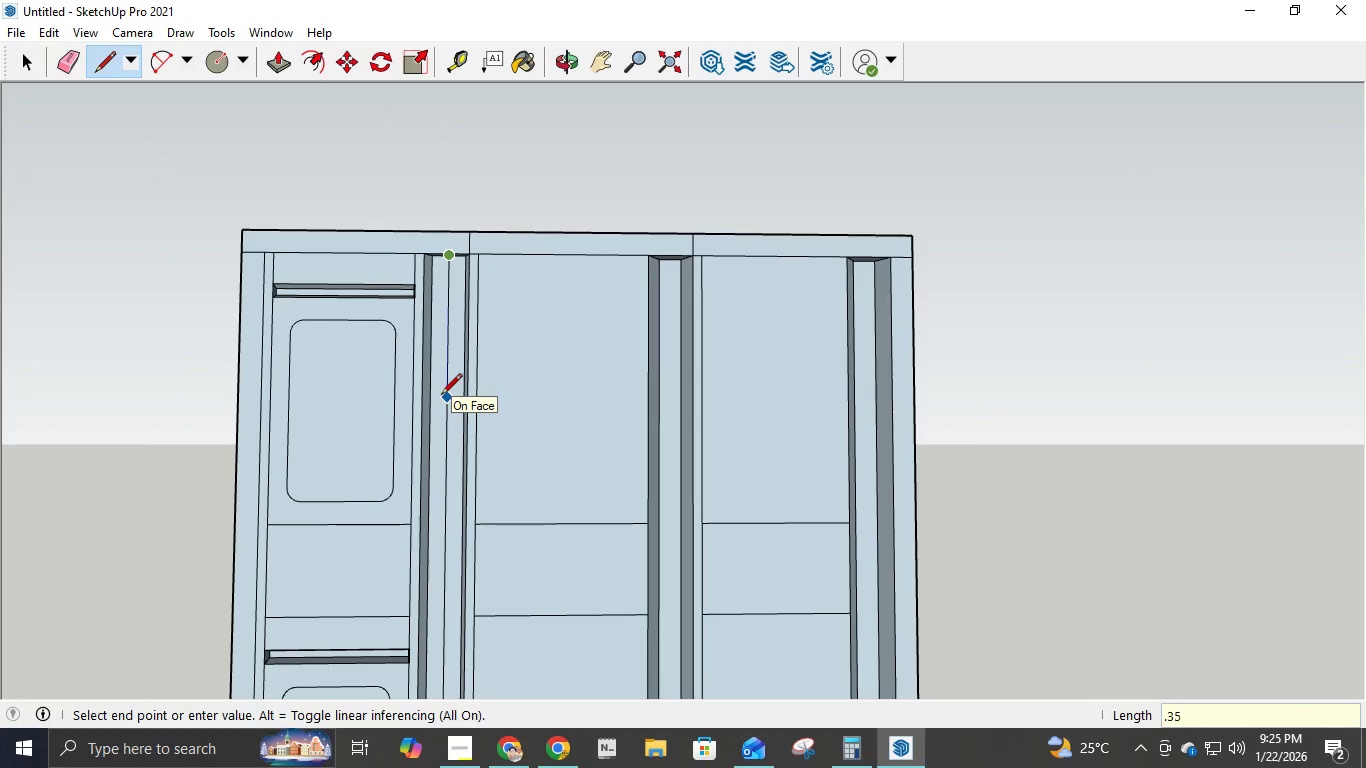 
key(Numpad5)
 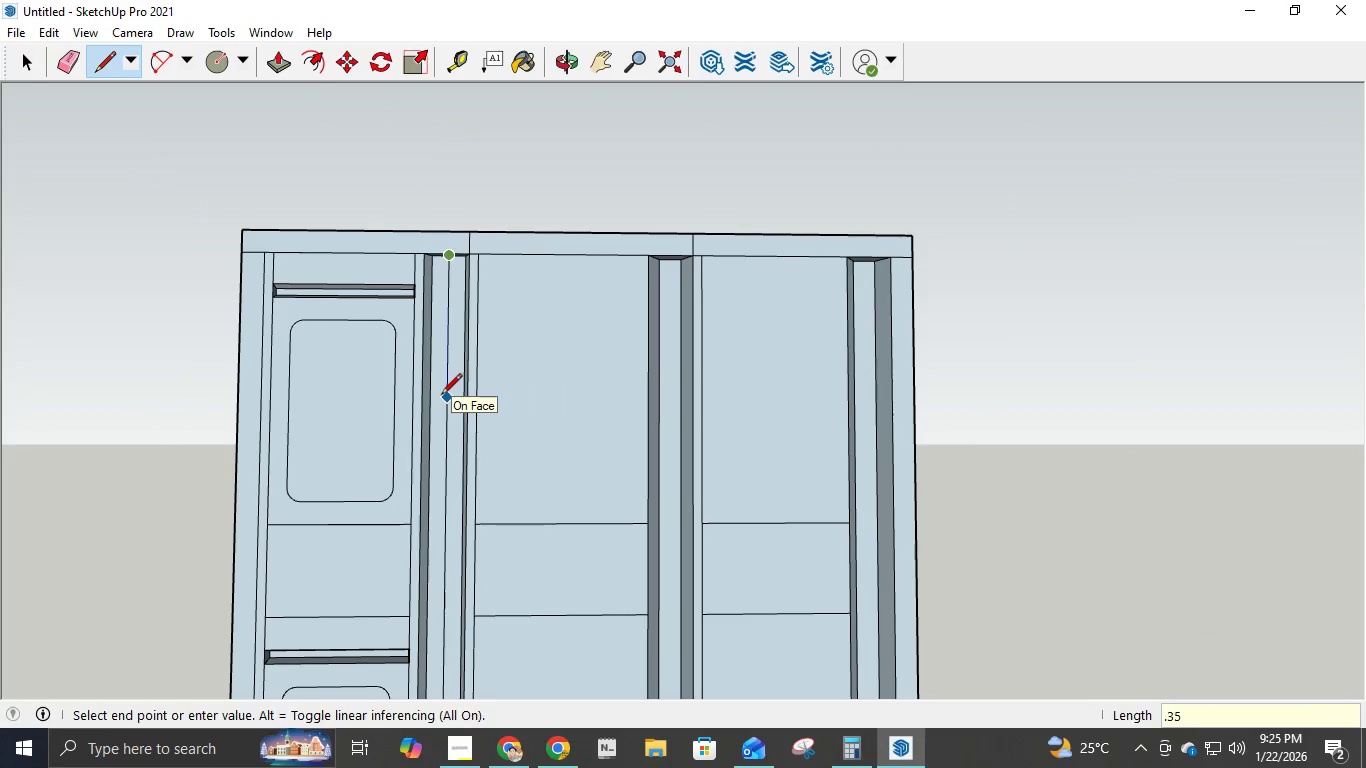 
key(NumpadEnter)
 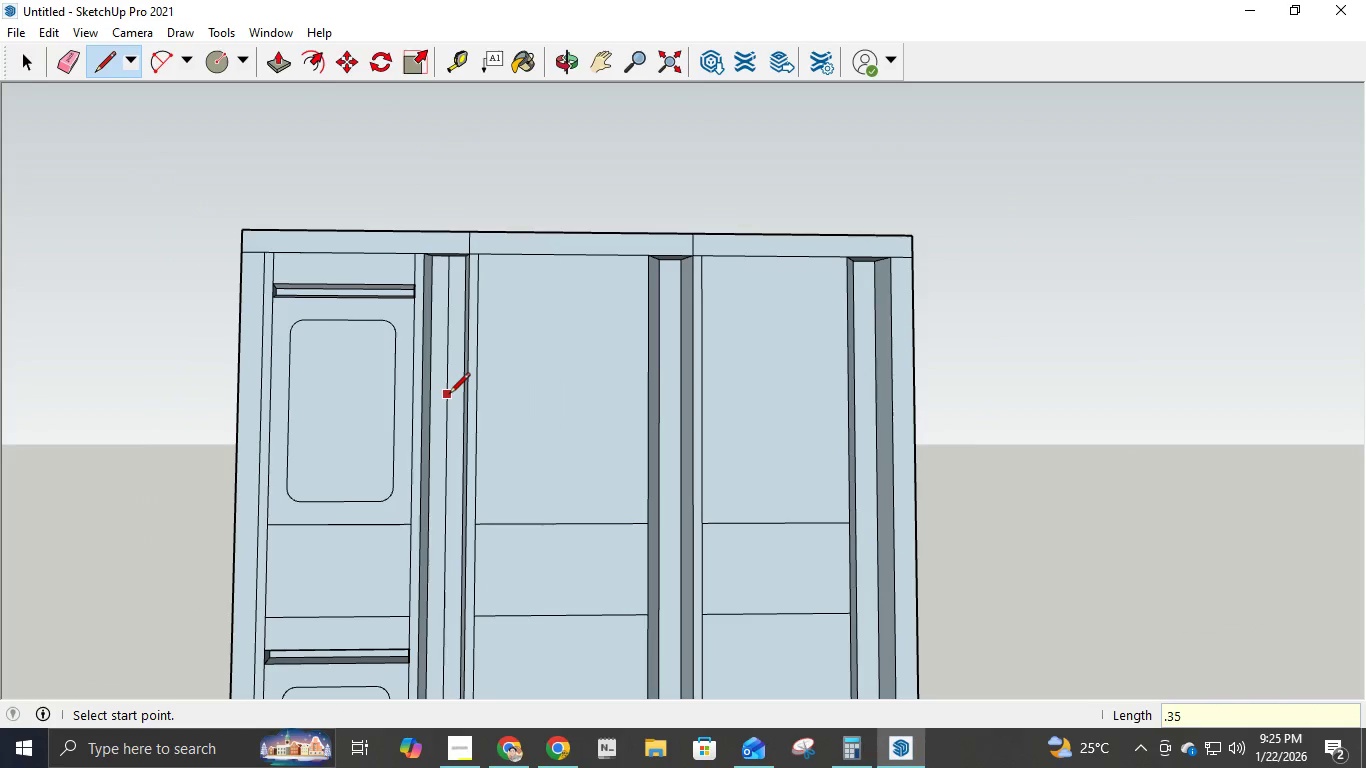 
scroll: coordinate [449, 395], scroll_direction: up, amount: 5.0
 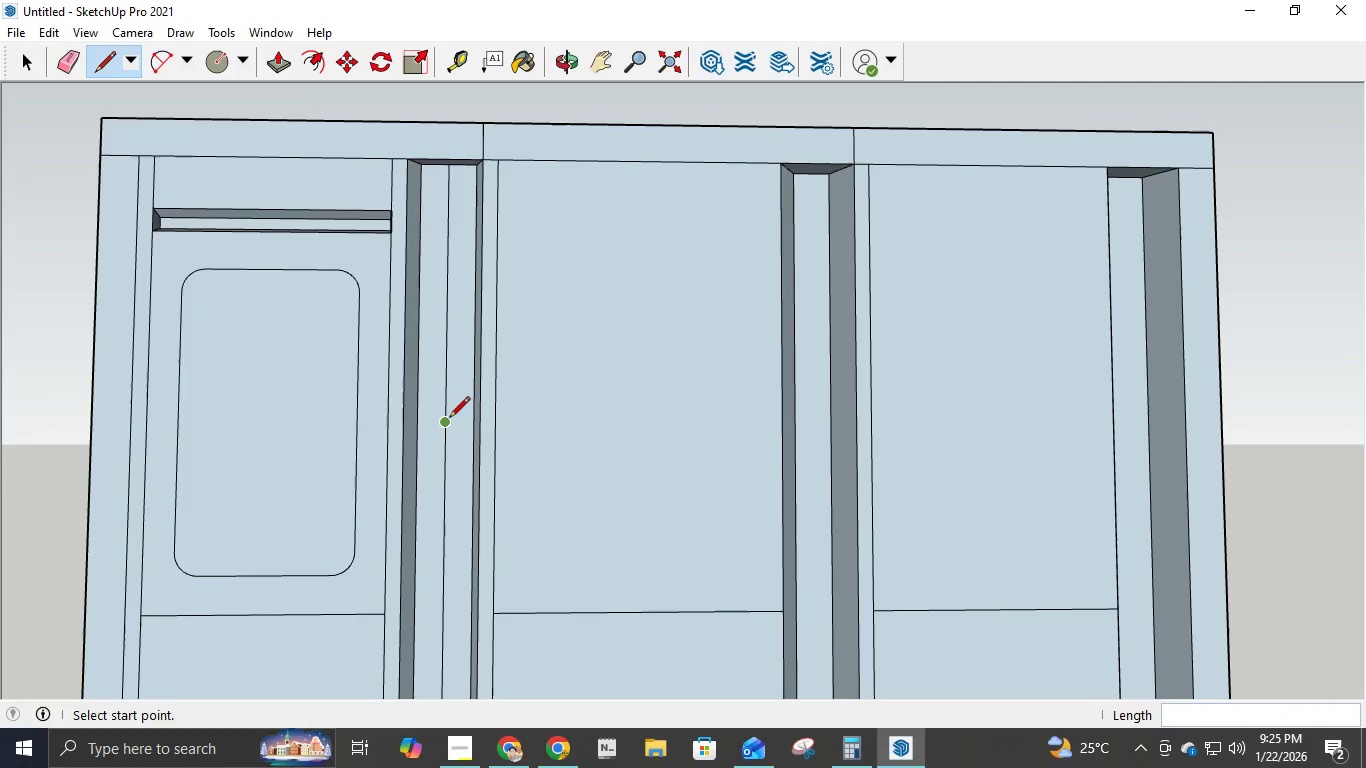 
left_click([449, 420])
 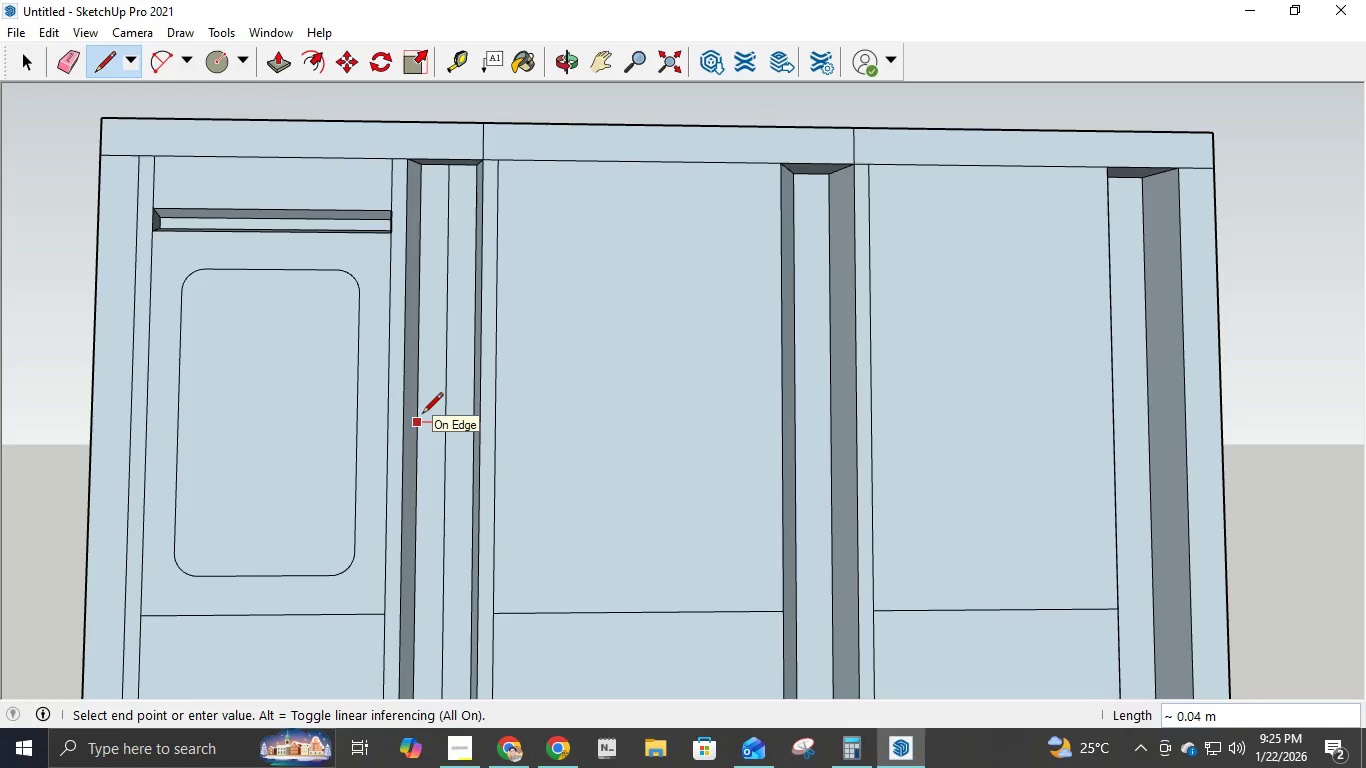 
wait(6.47)
 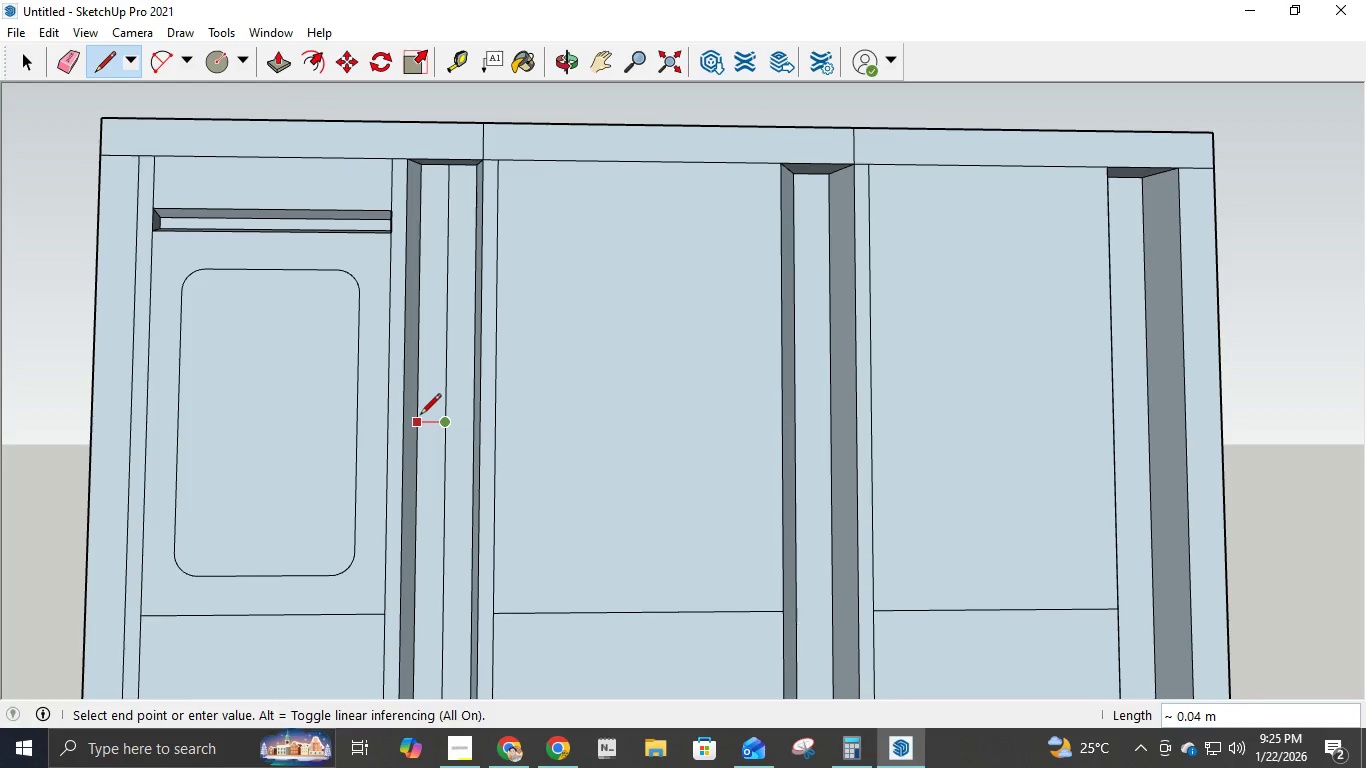 
key(NumpadDecimal)
 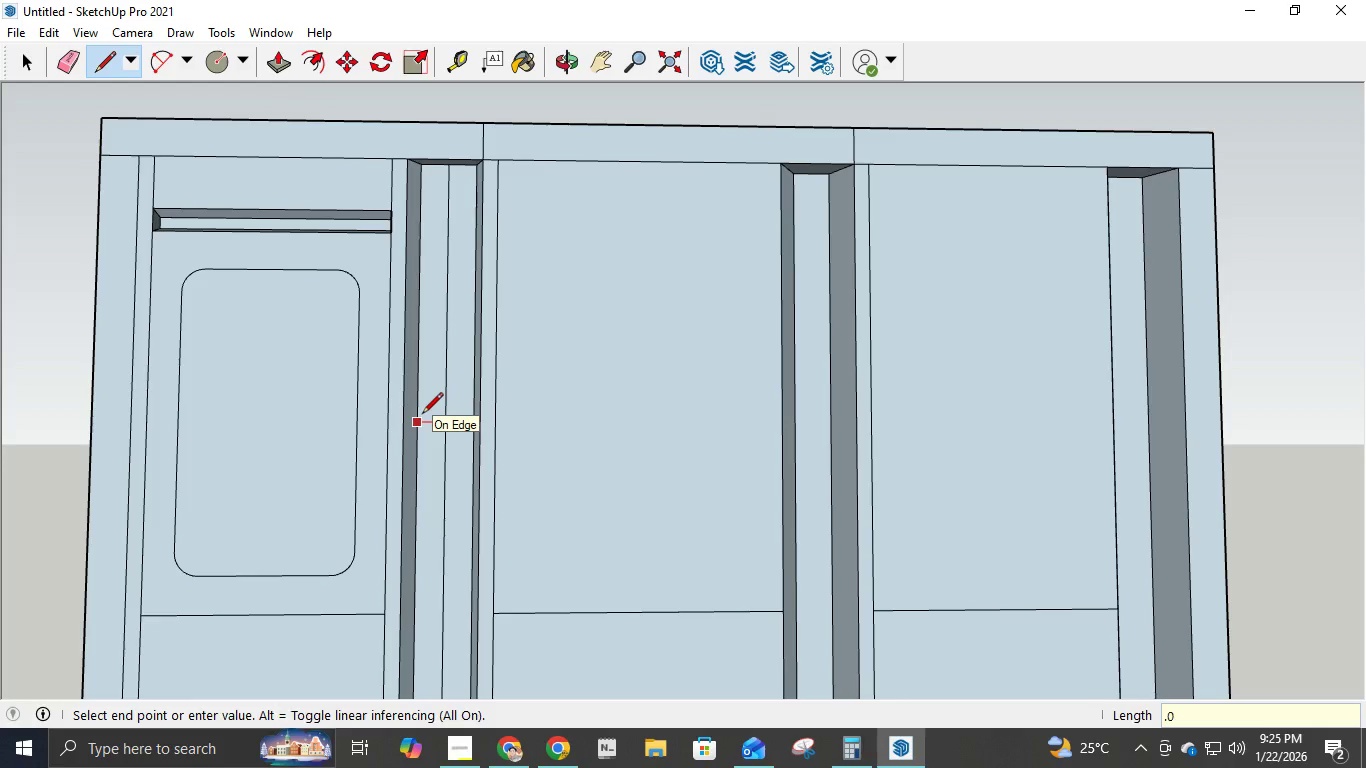 
key(Numpad0)
 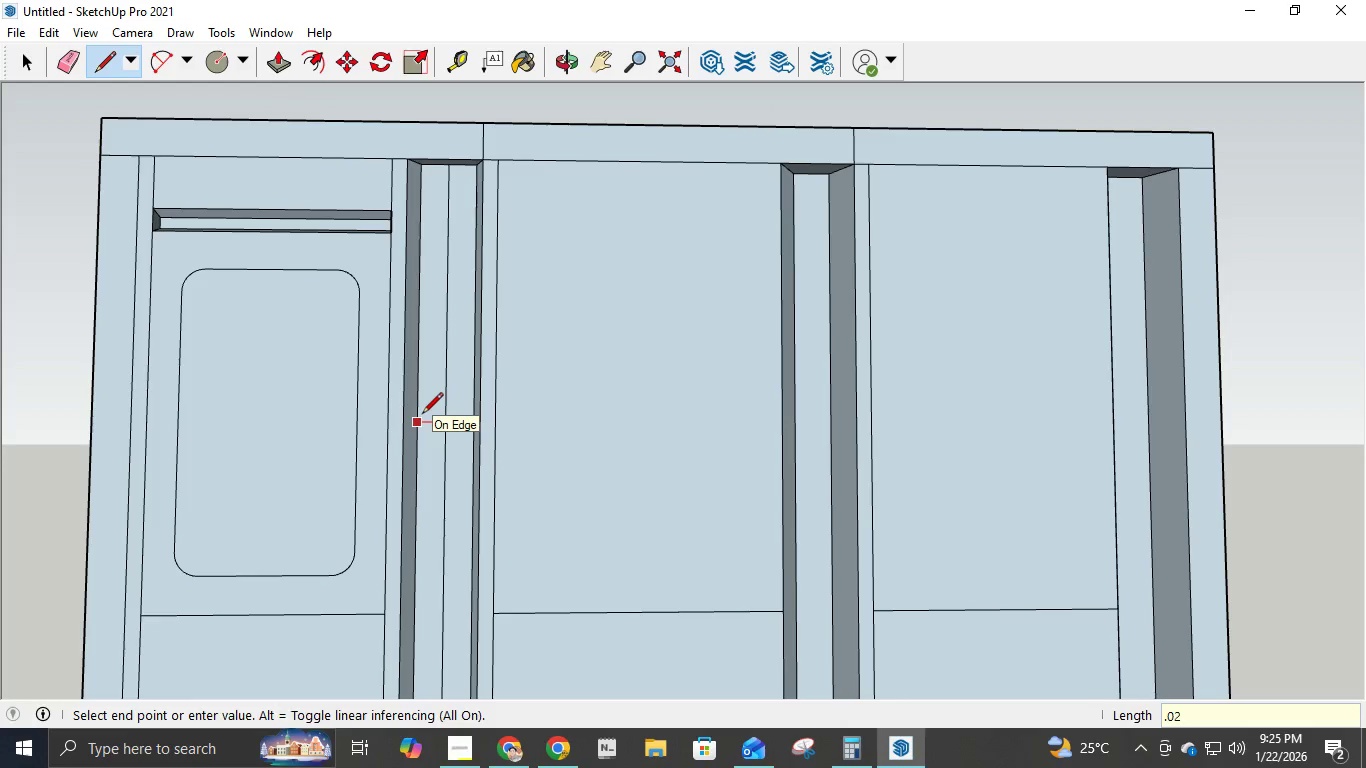 
key(Numpad2)
 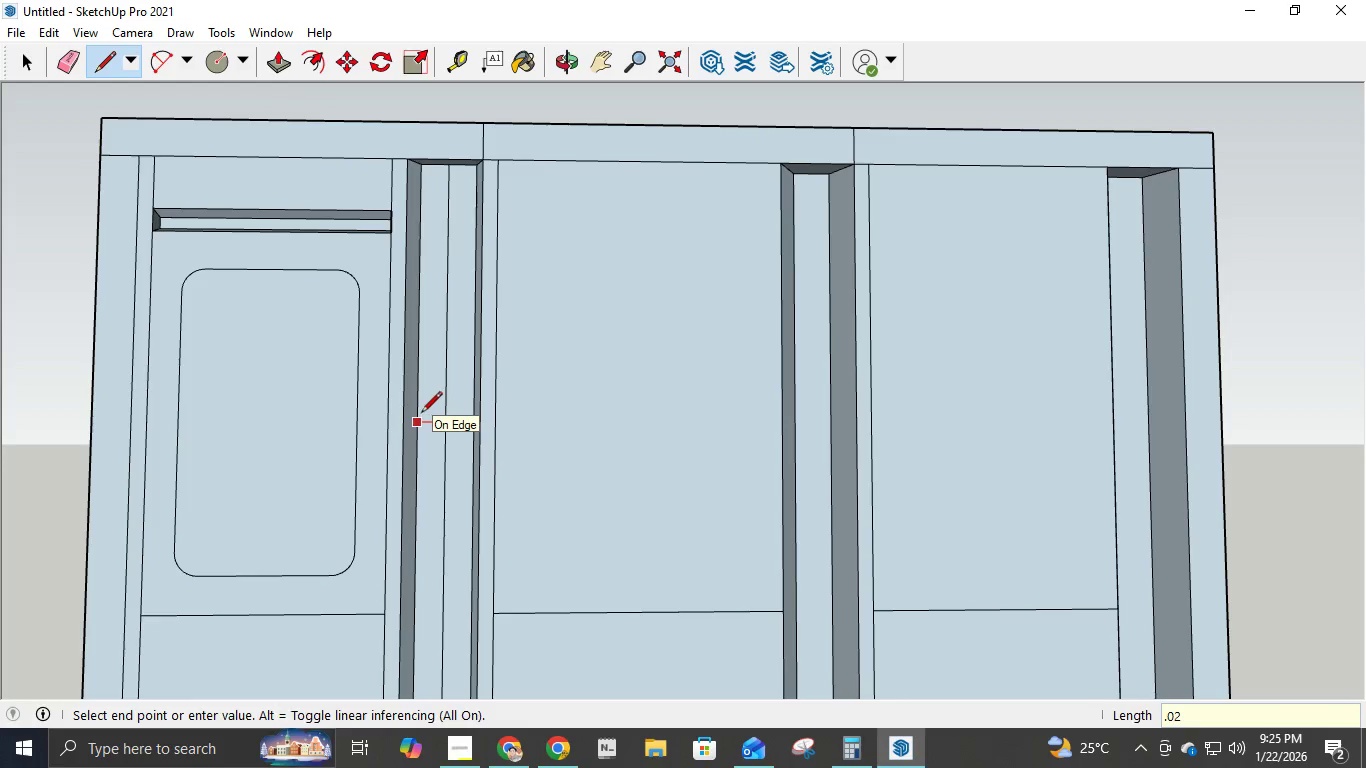 
key(NumpadEnter)
 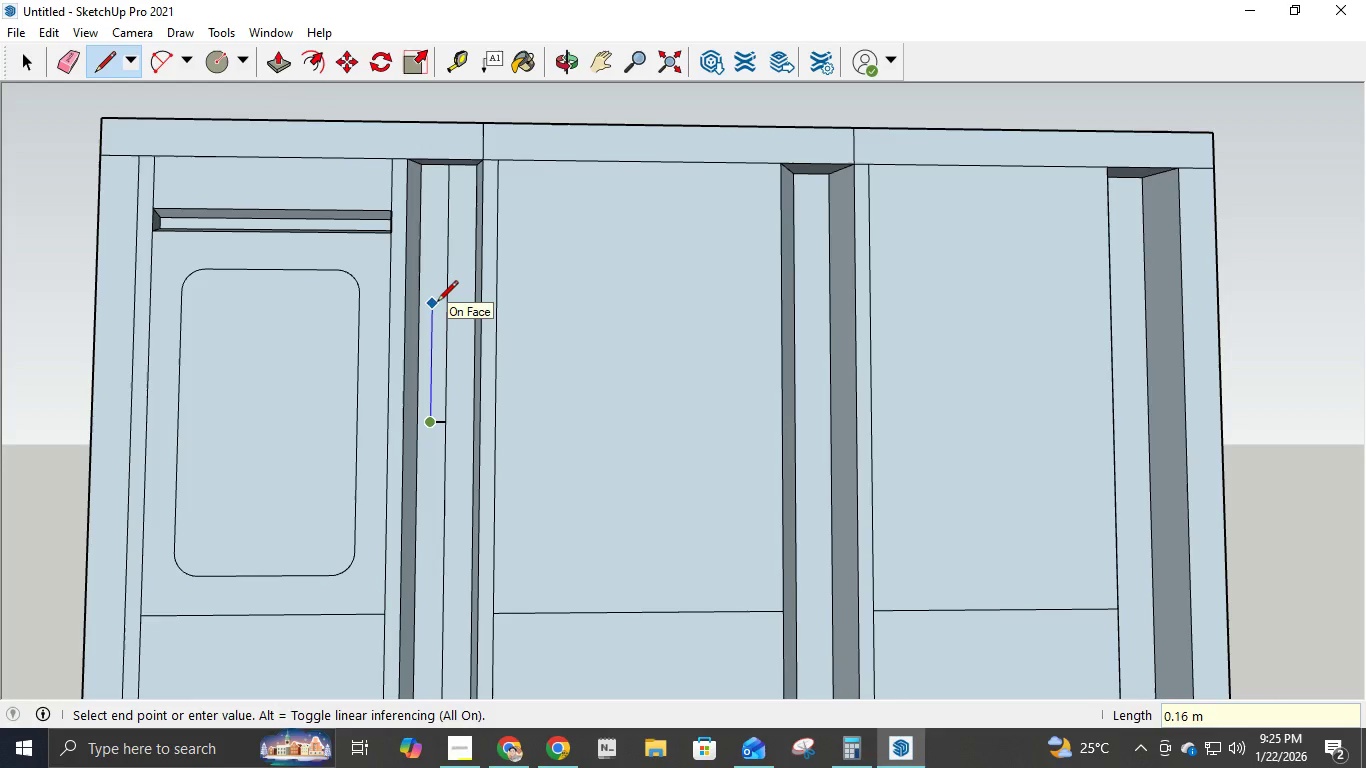 
key(Control+ControlLeft)
 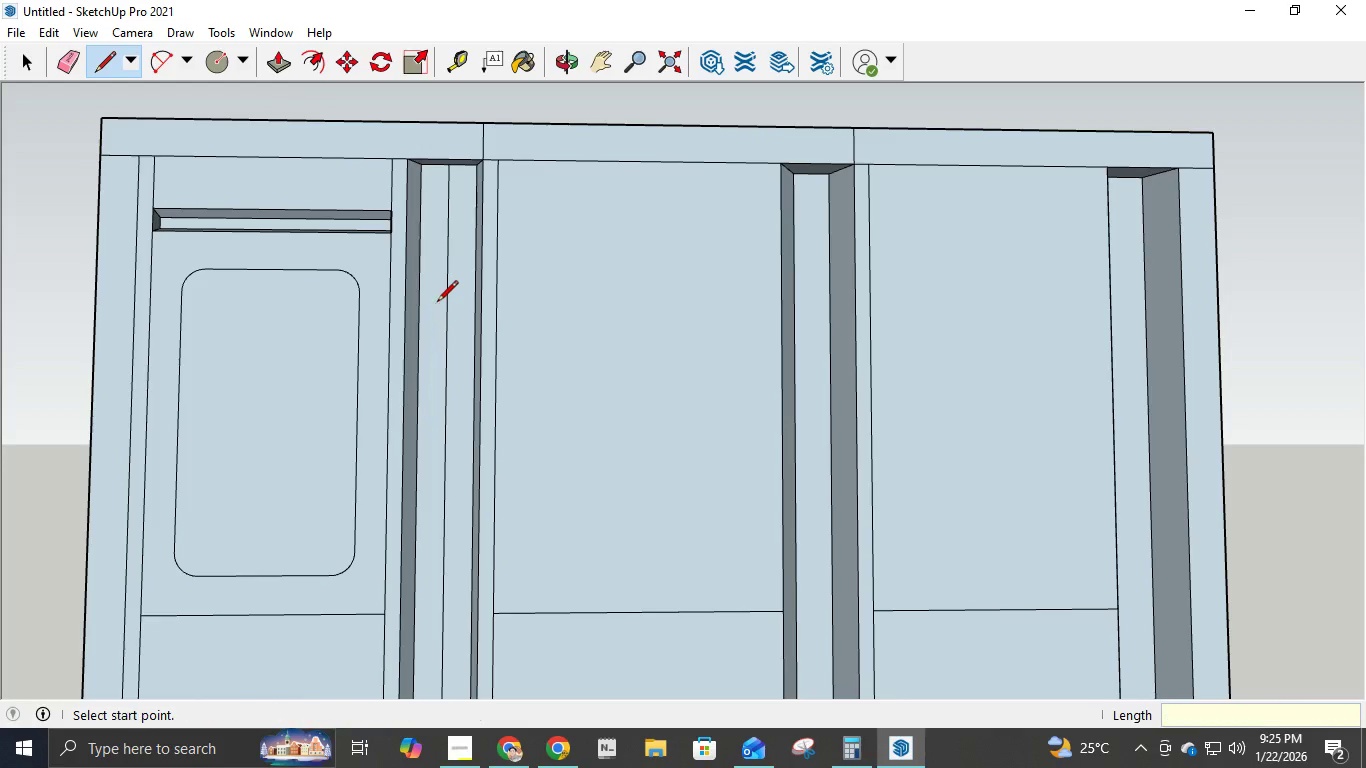 
key(Control+Z)
 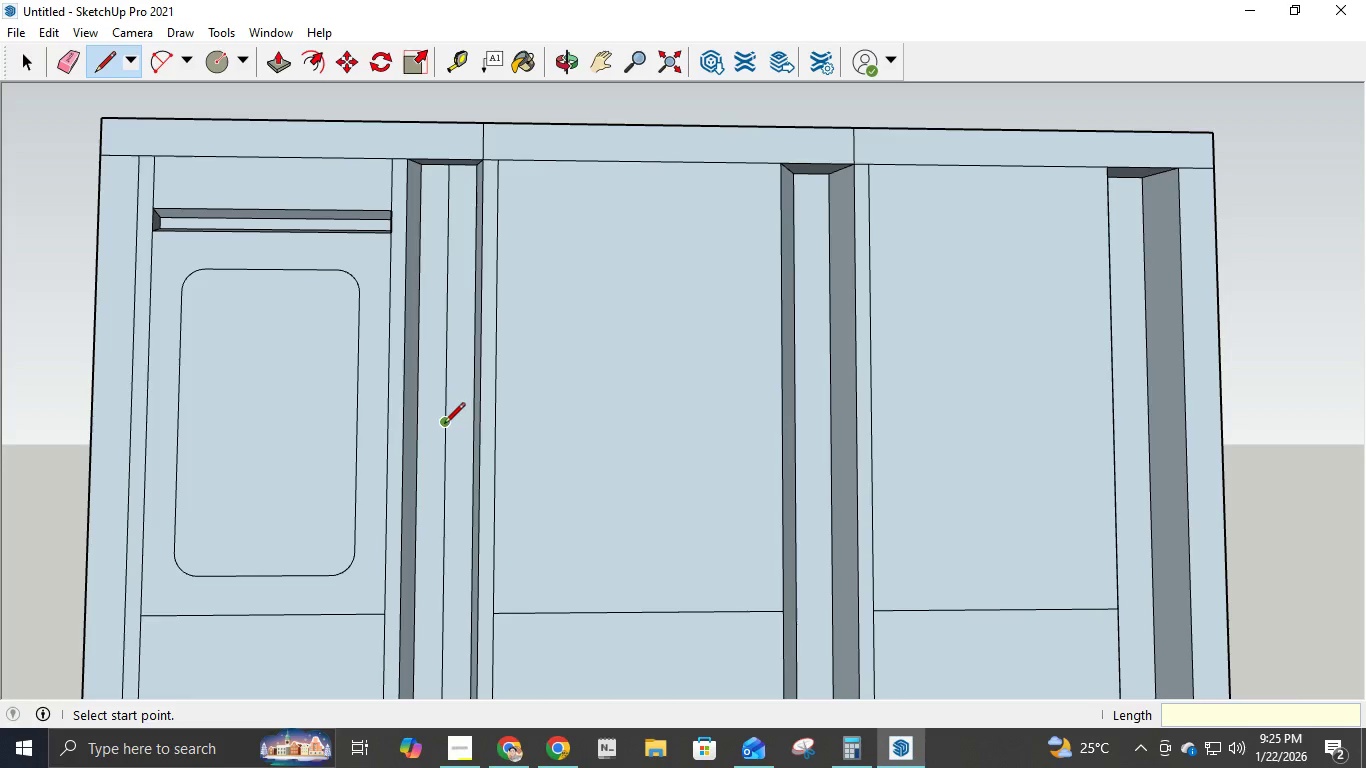 
left_click([444, 425])
 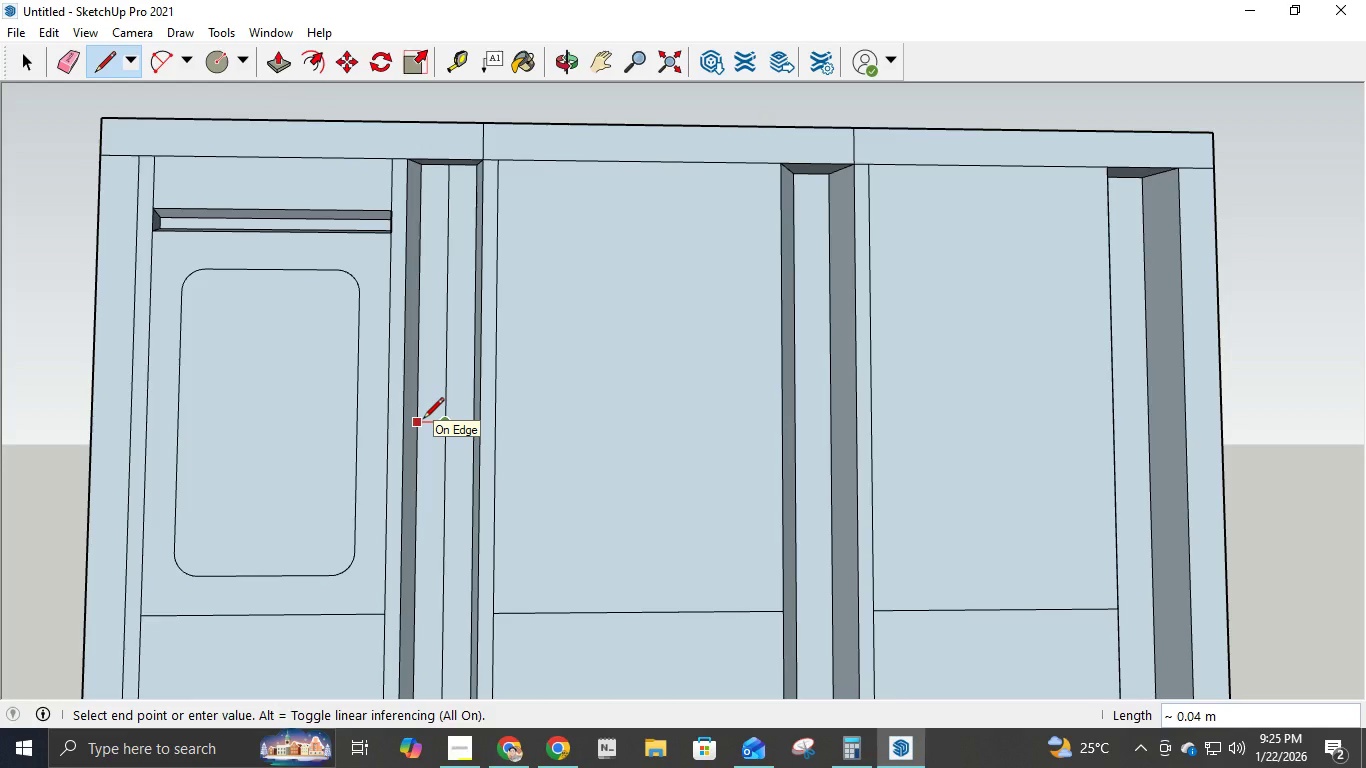 
key(NumpadDecimal)
 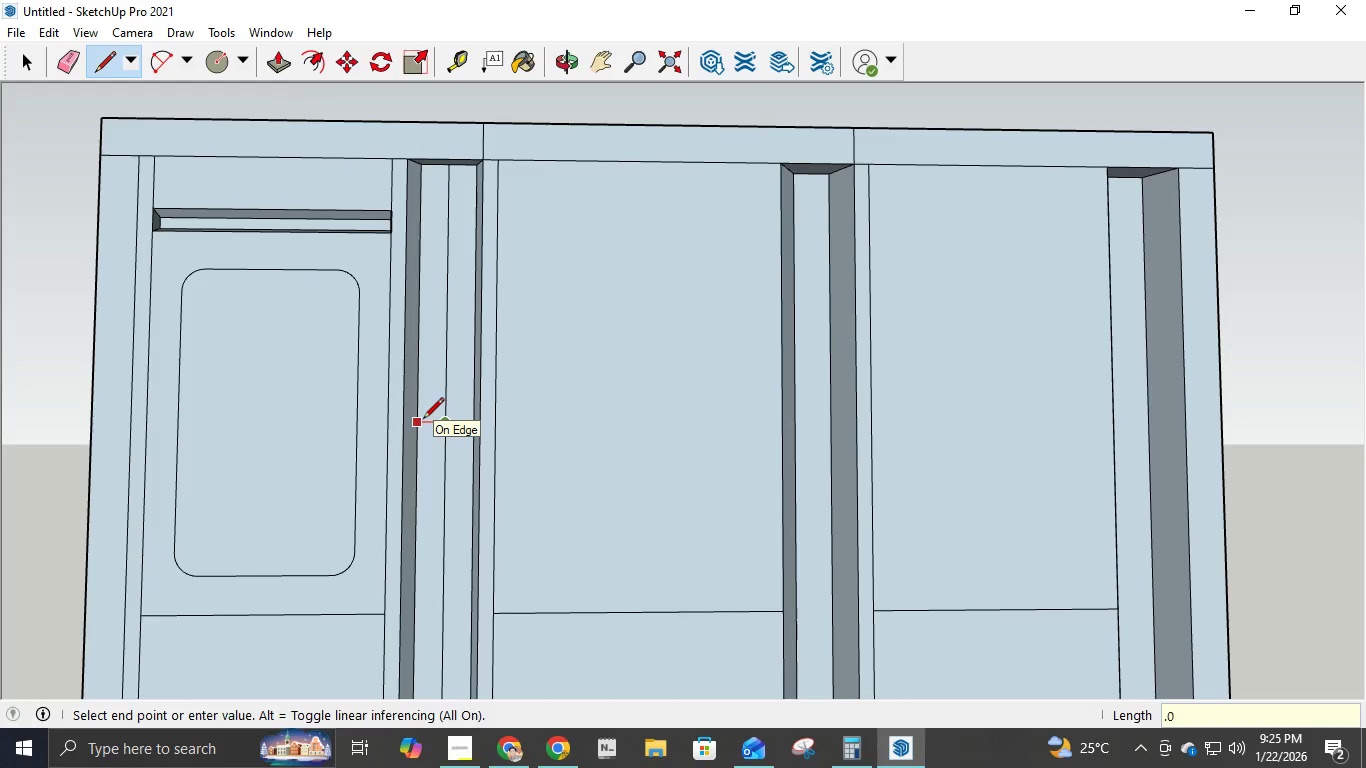 
key(Numpad0)
 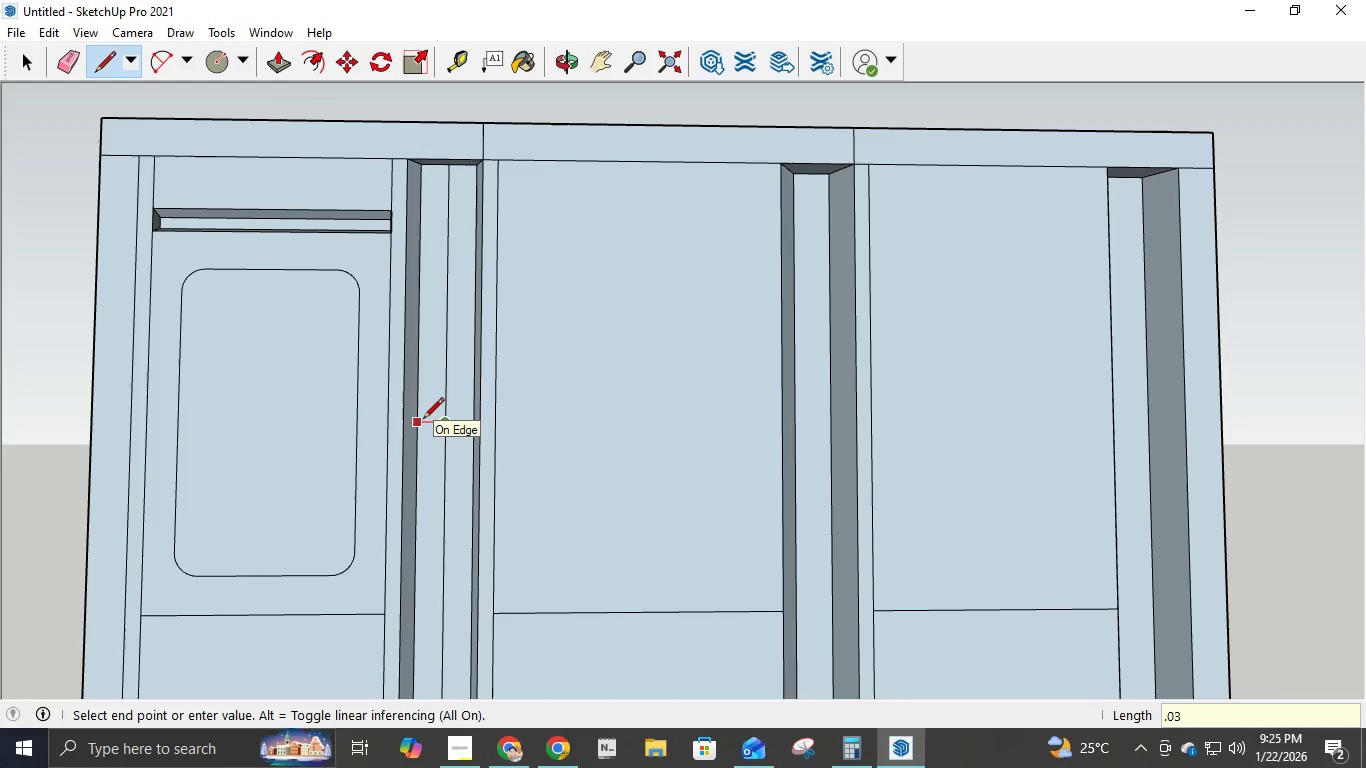 
key(Numpad3)
 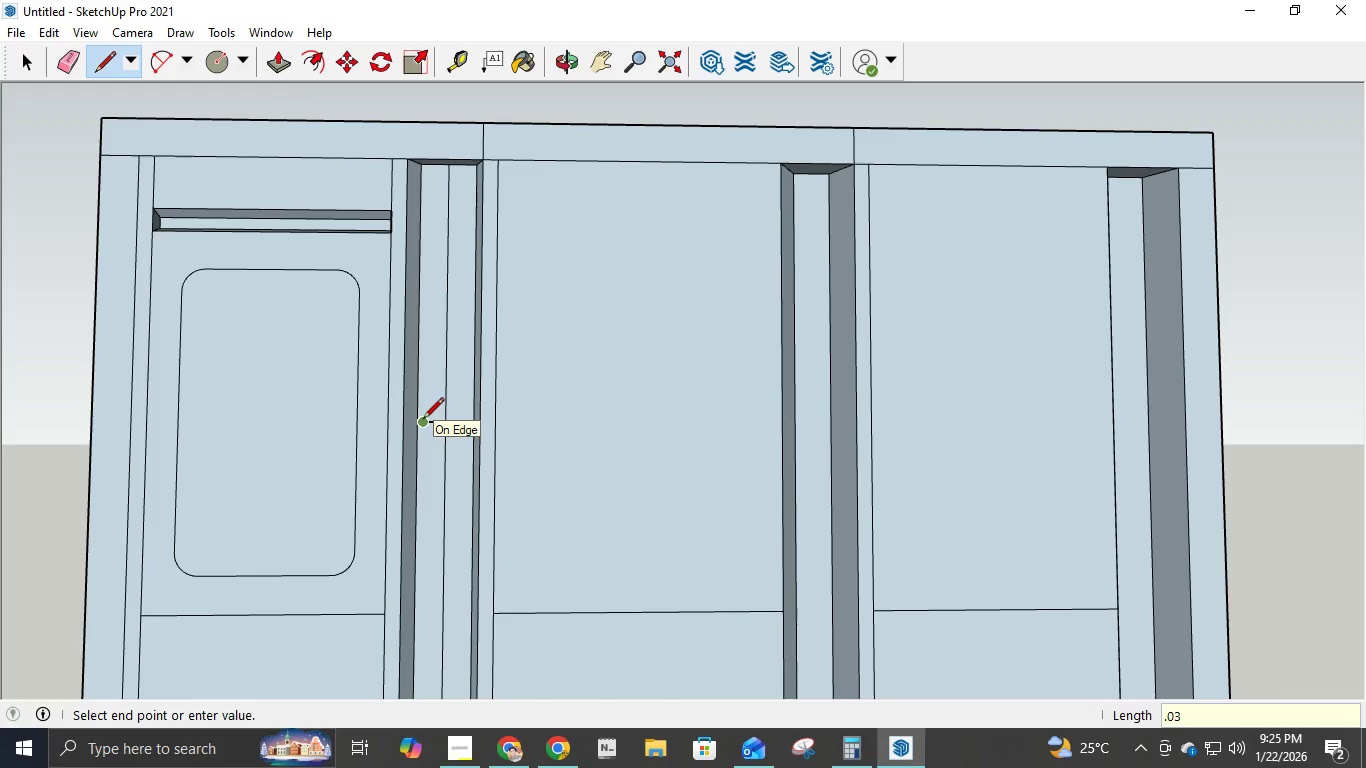 
key(NumpadEnter)
 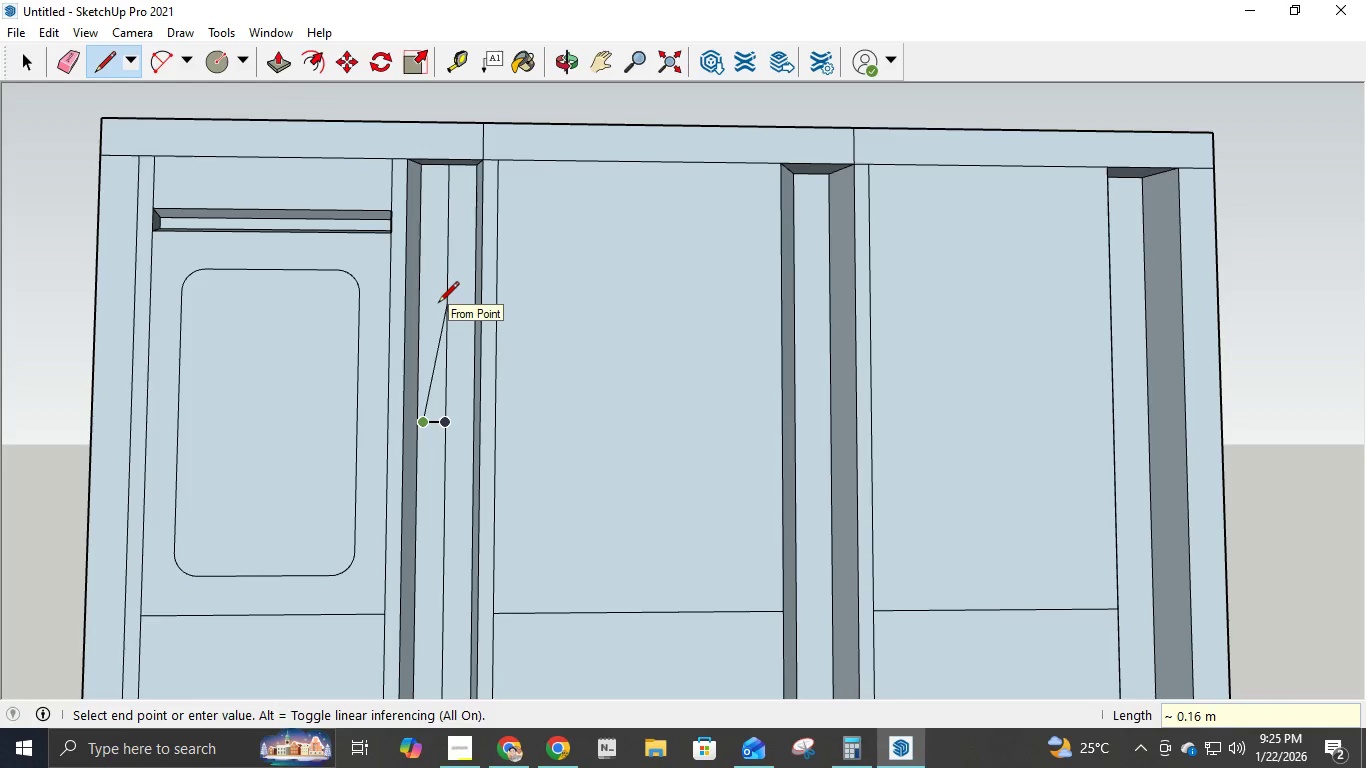 
wait(6.08)
 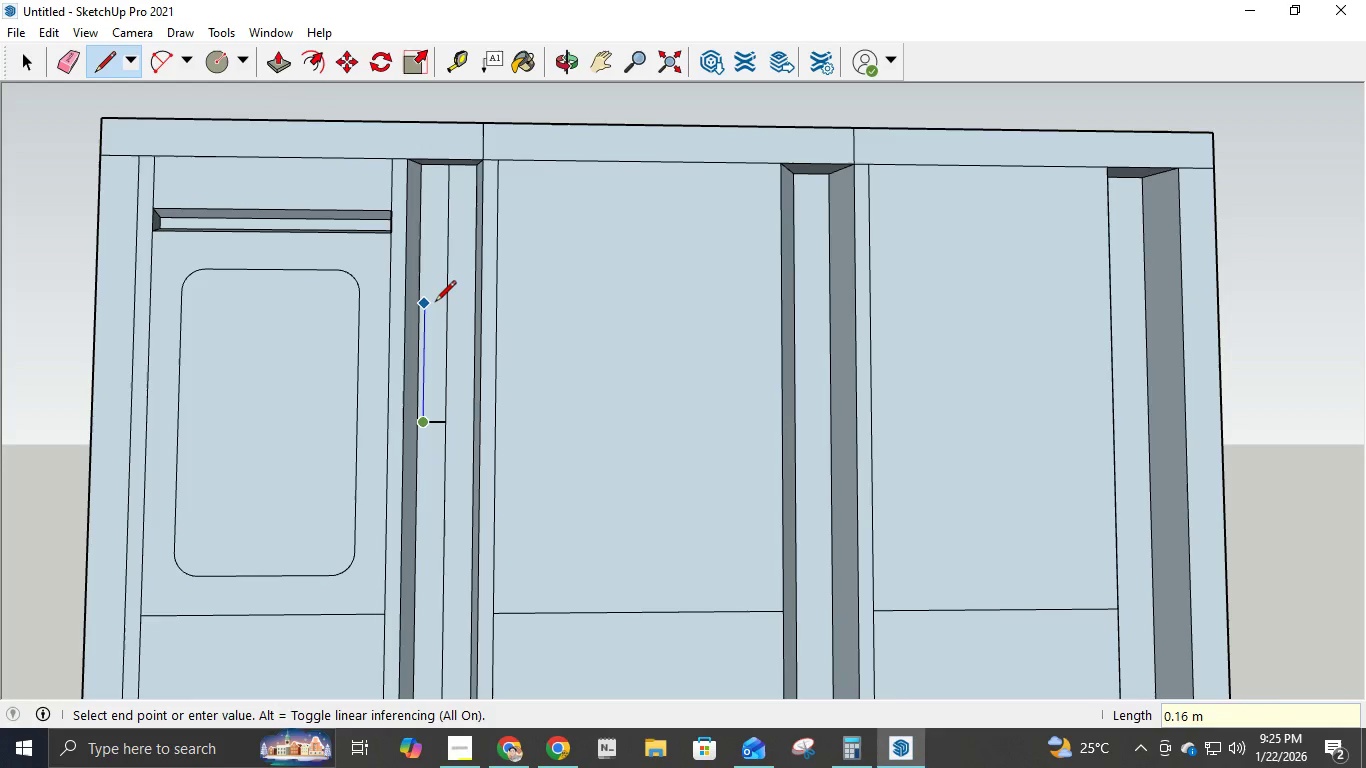 
key(NumpadDecimal)
 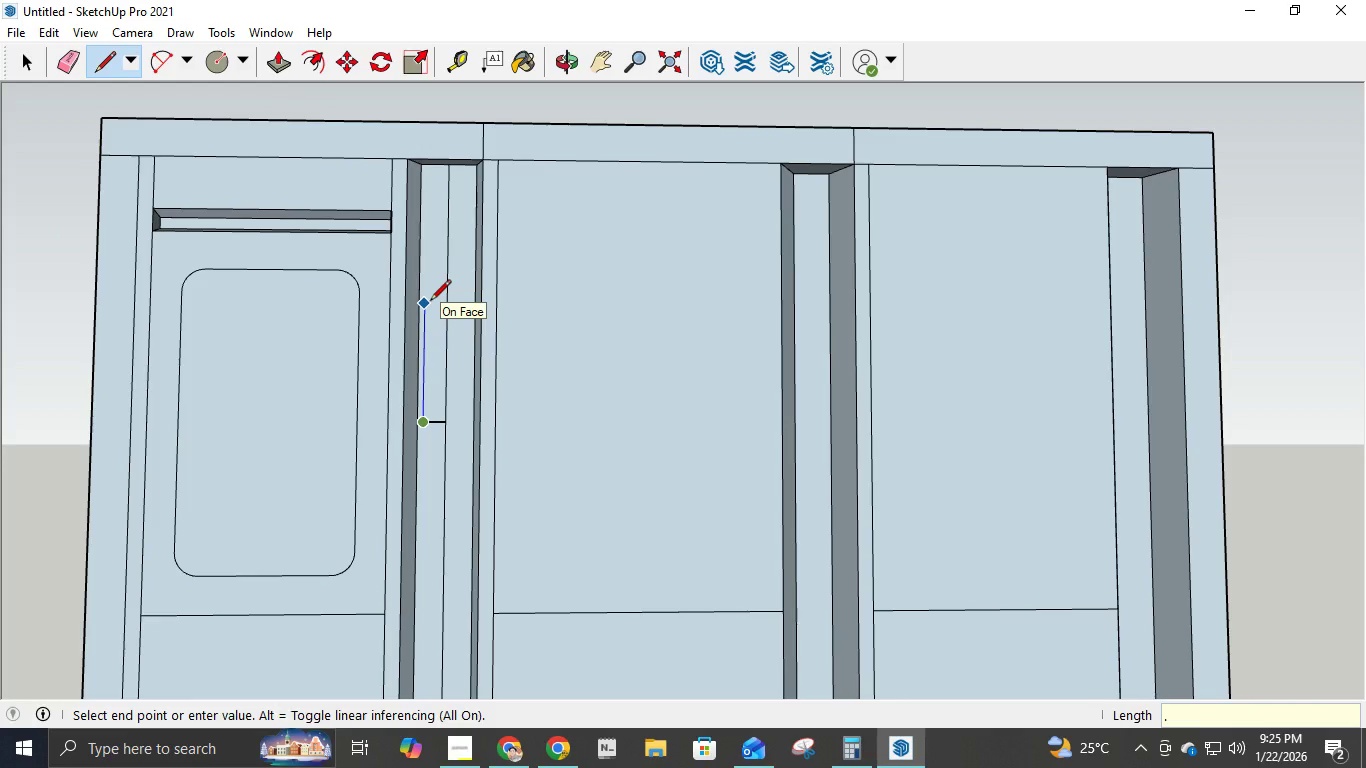 
key(Numpad0)
 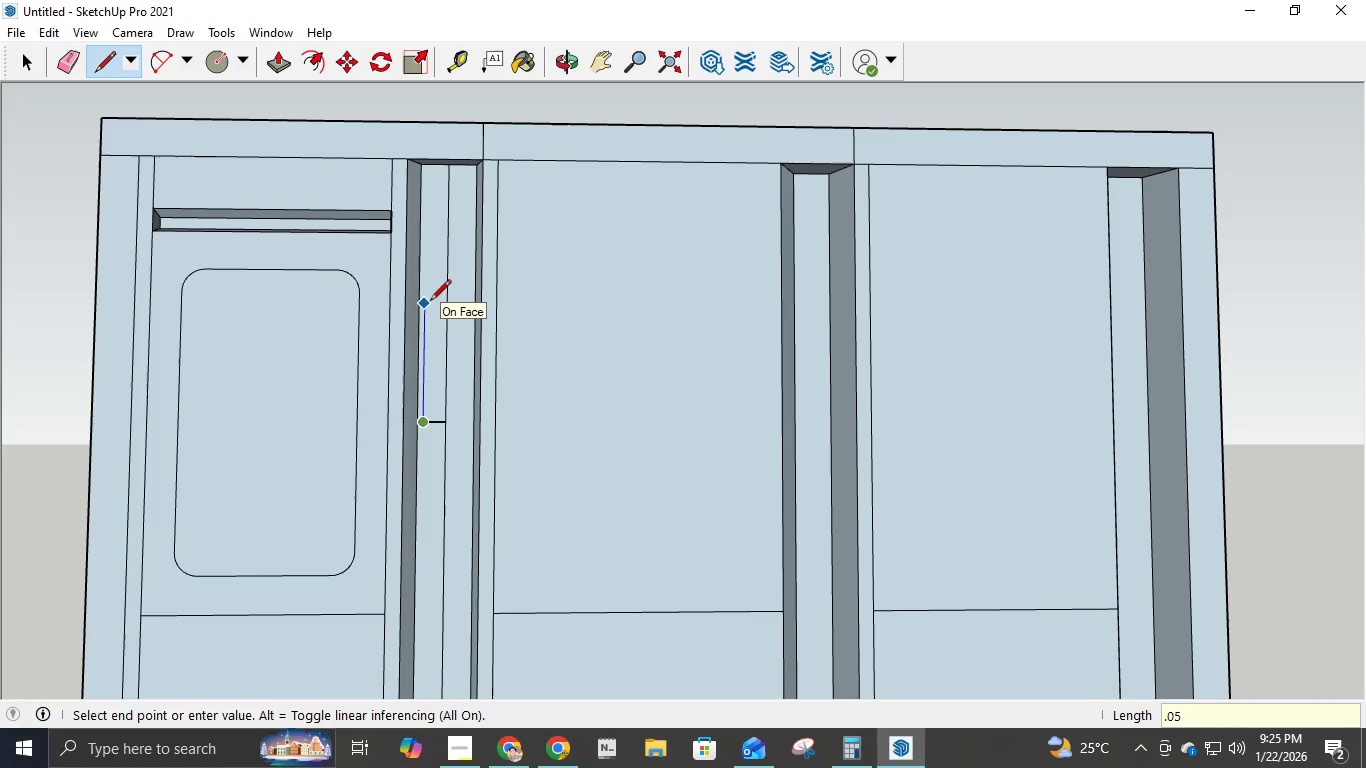 
key(Numpad5)
 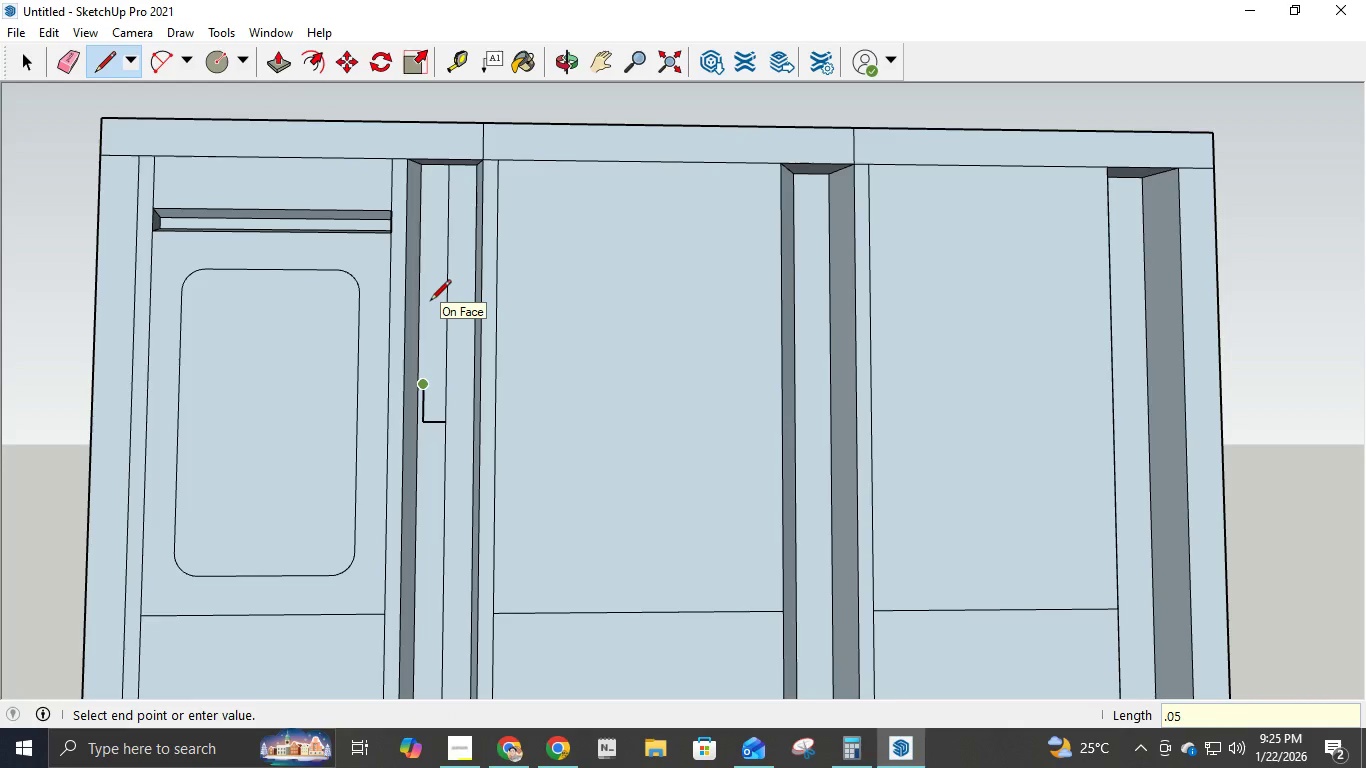 
key(NumpadEnter)
 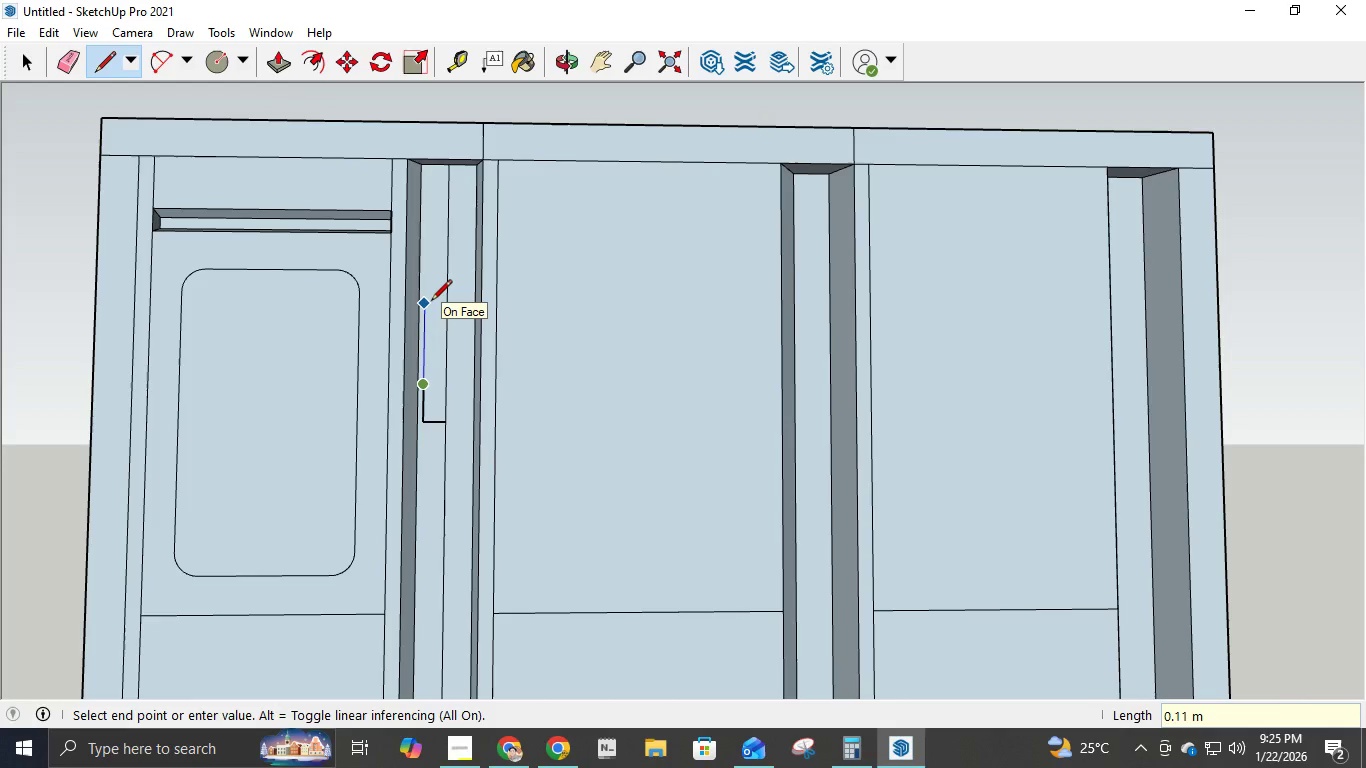 
key(Control+ControlLeft)
 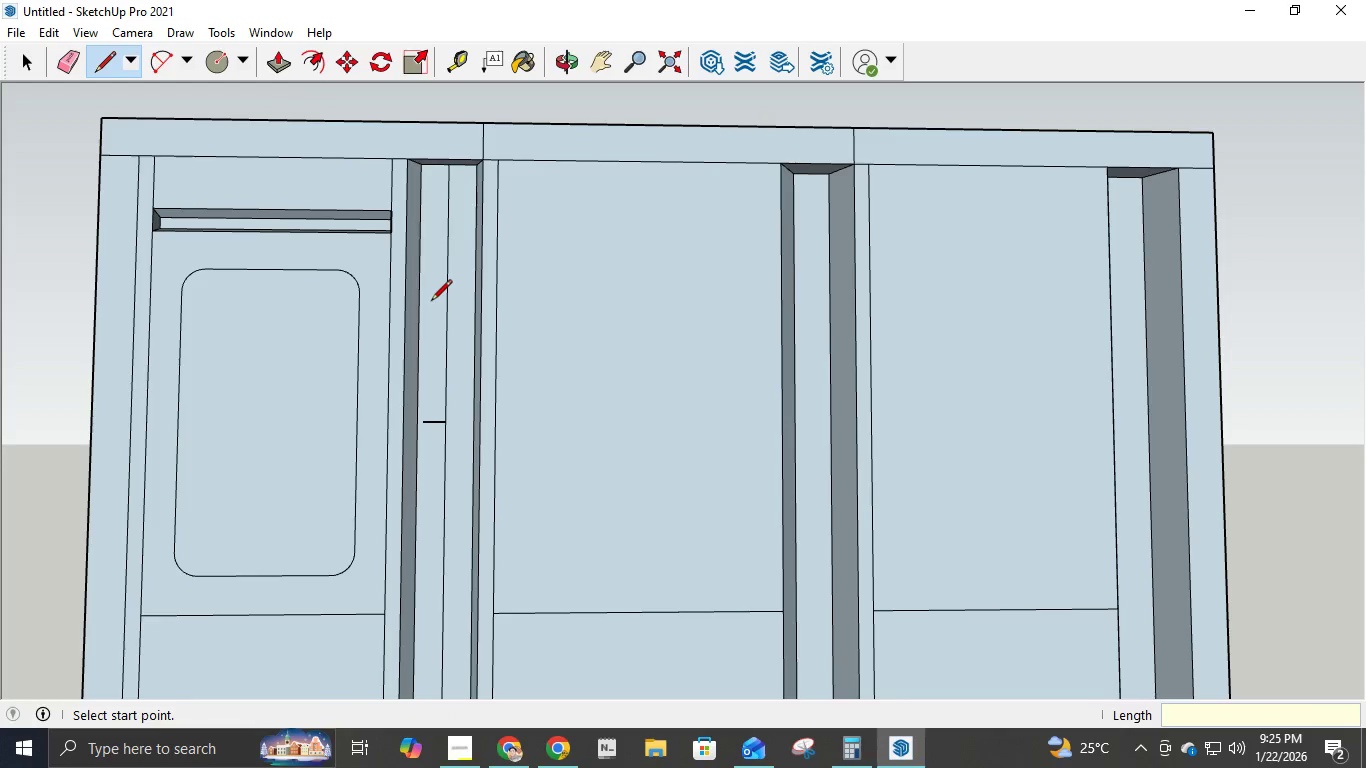 
key(Control+Z)
 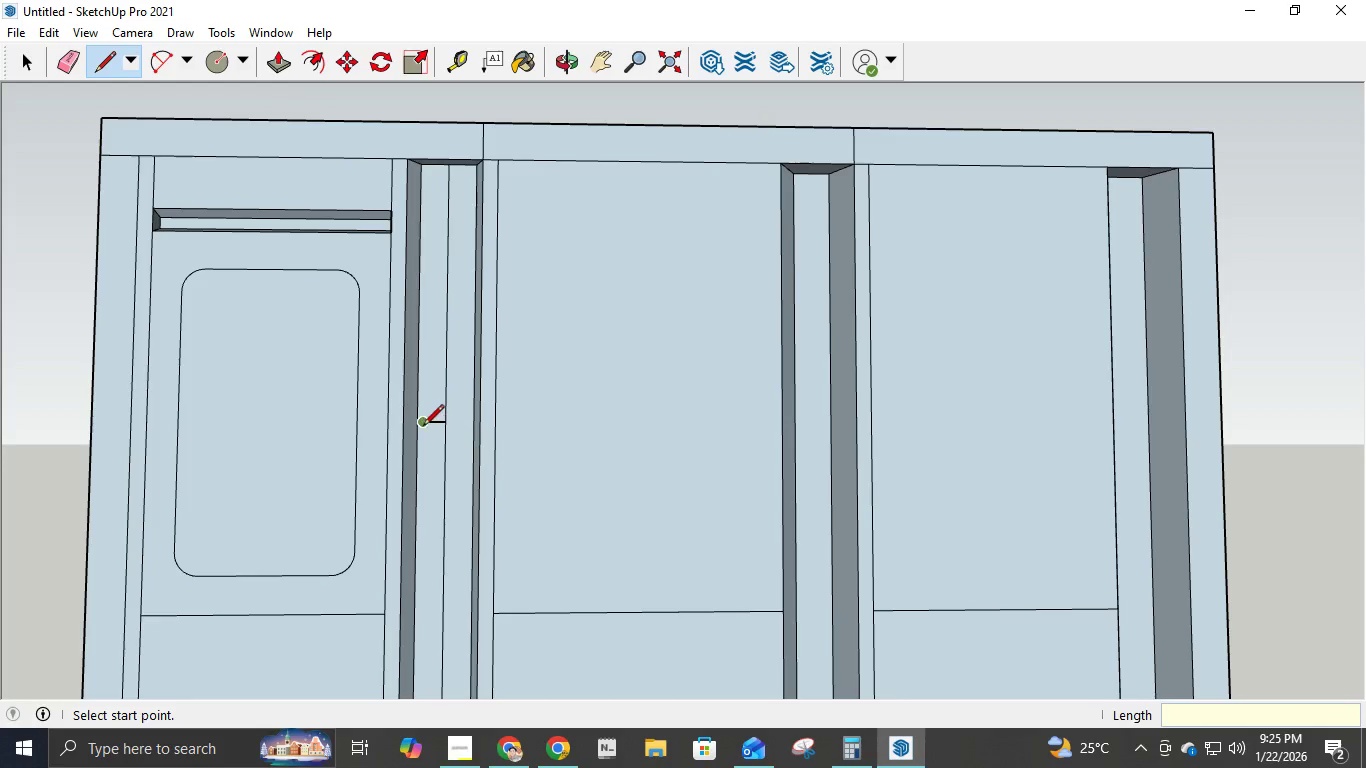 
left_click([423, 427])
 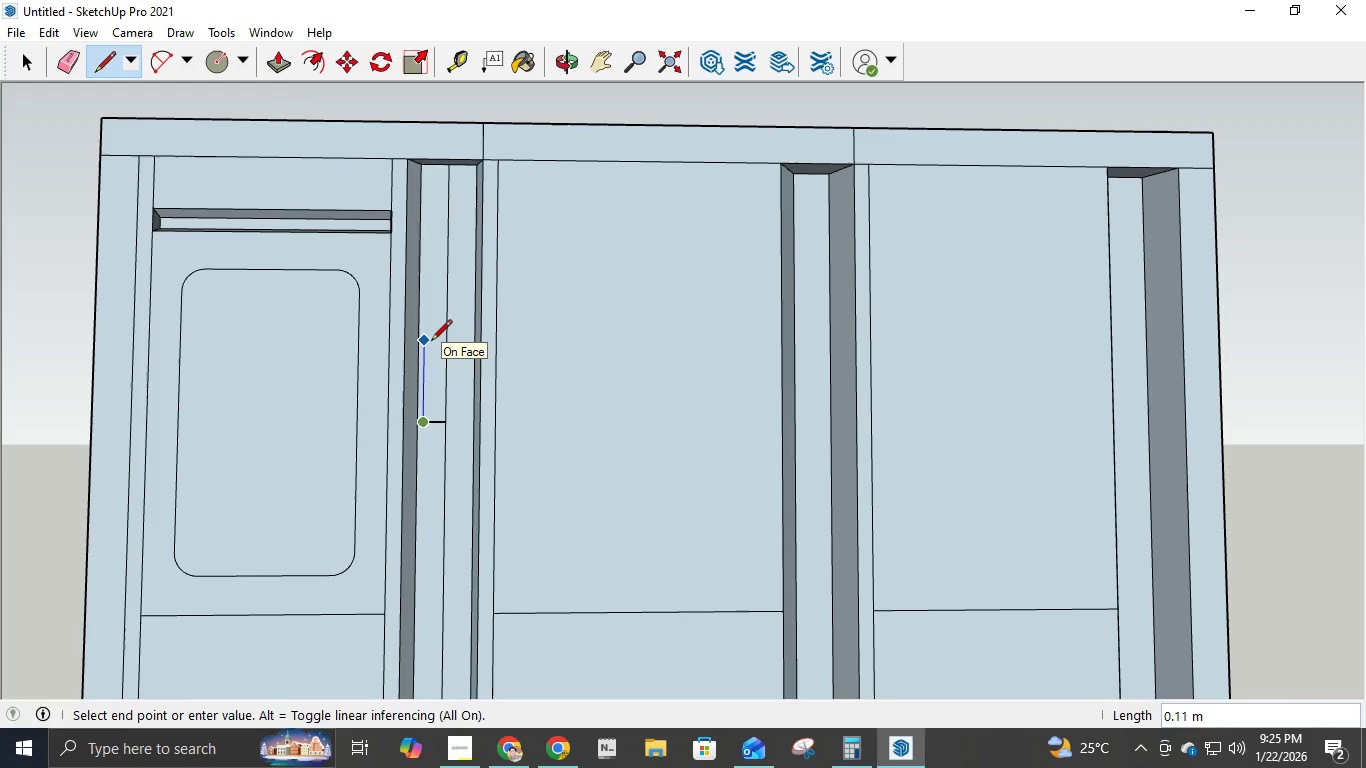 
key(NumpadDecimal)
 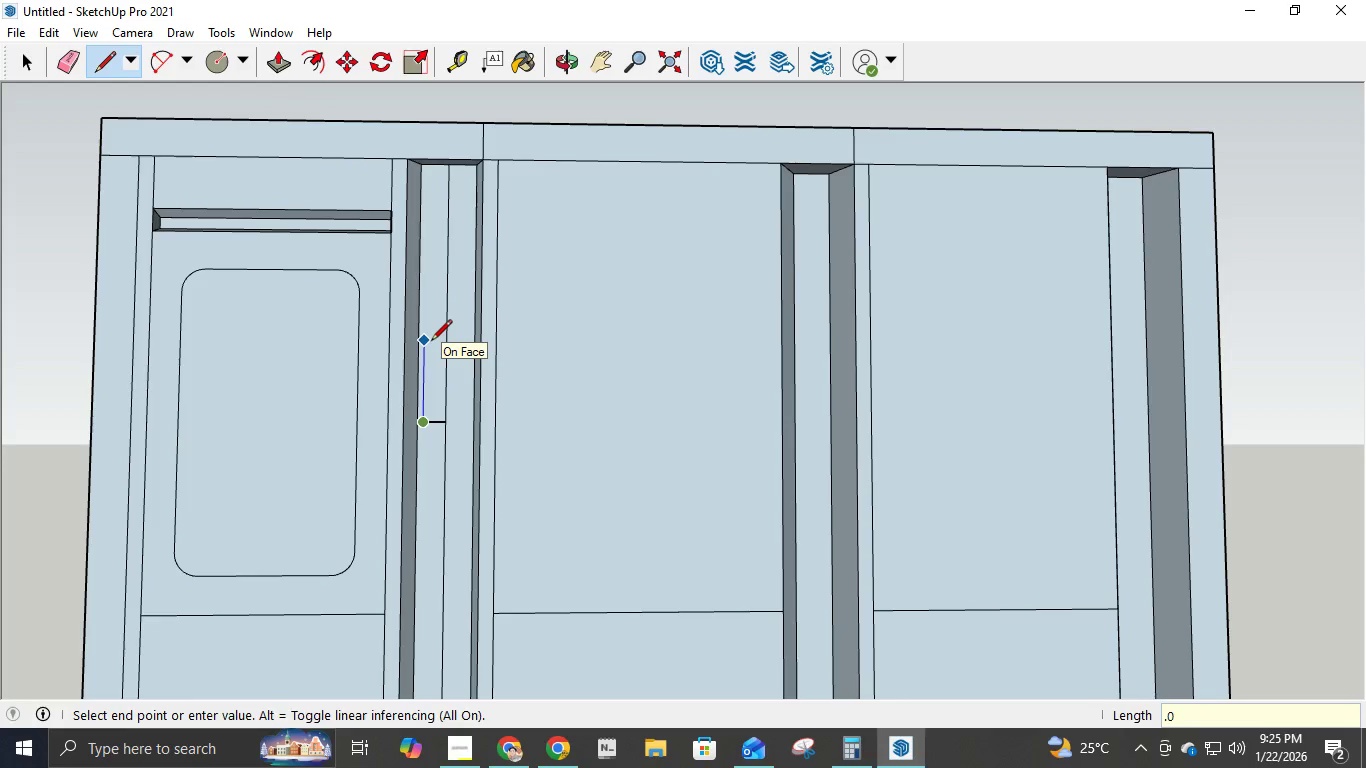 
key(Numpad0)
 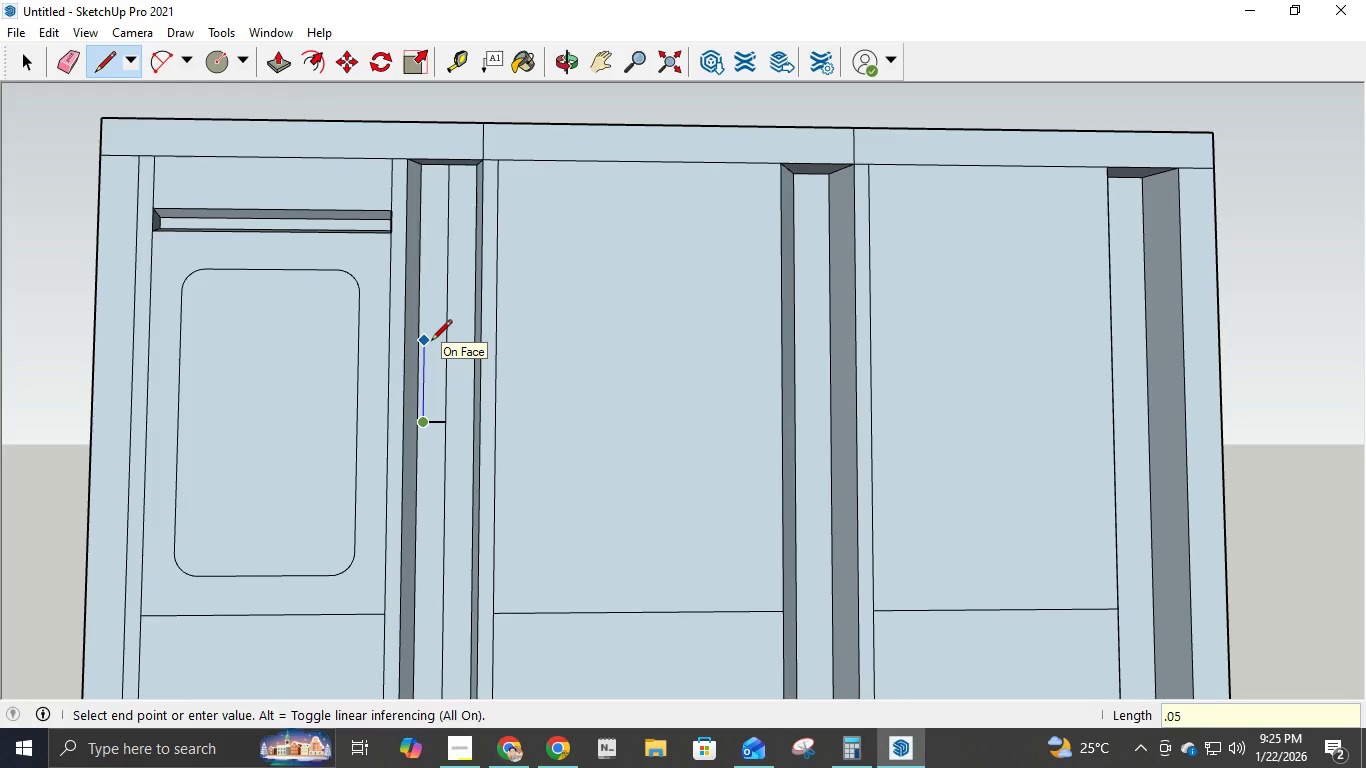 
key(Numpad5)
 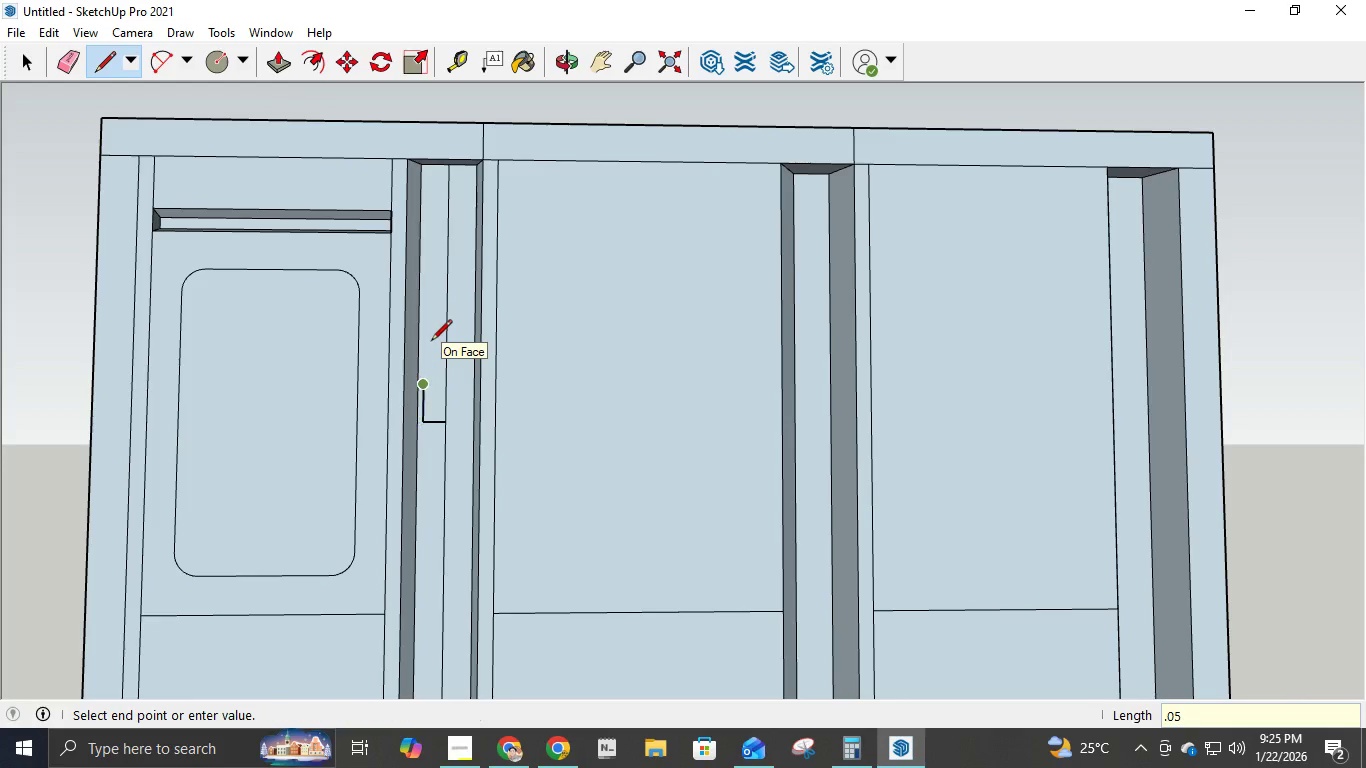 
key(NumpadEnter)
 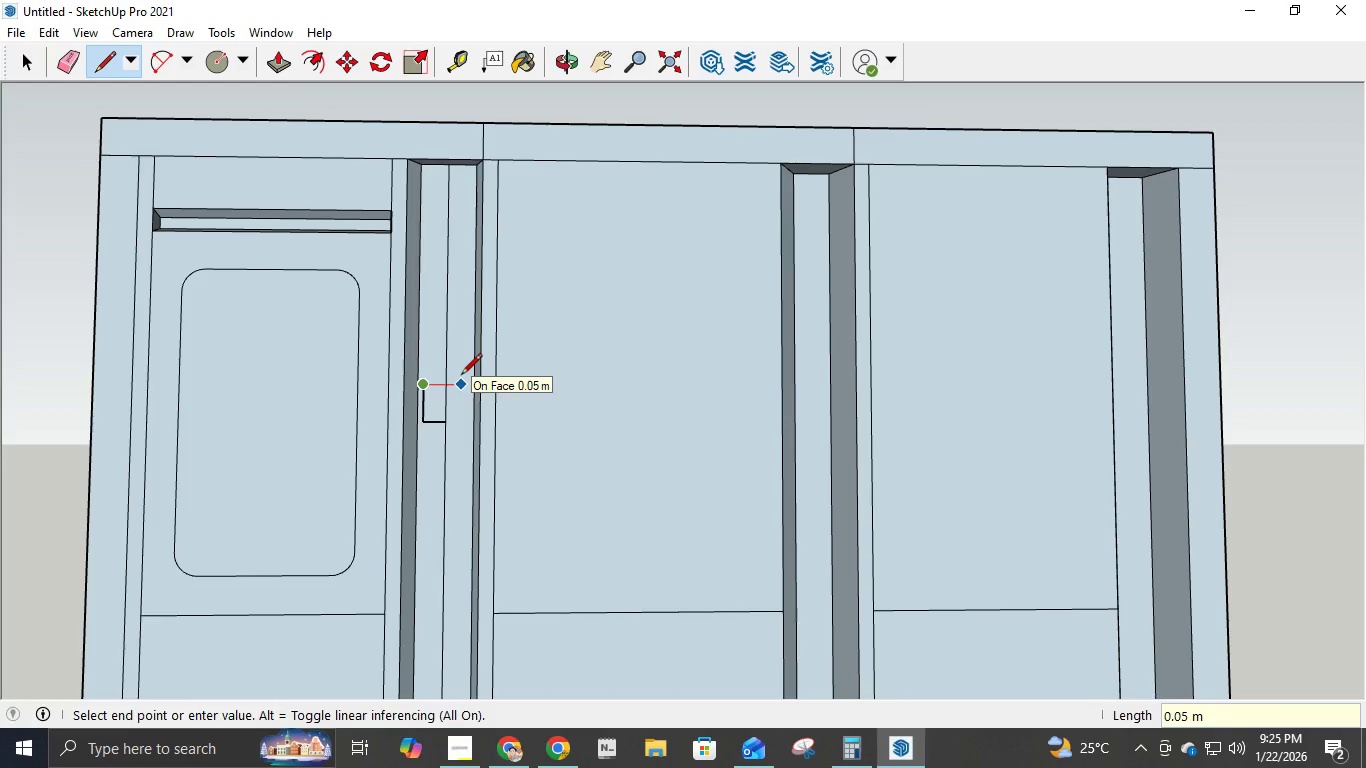 
wait(5.11)
 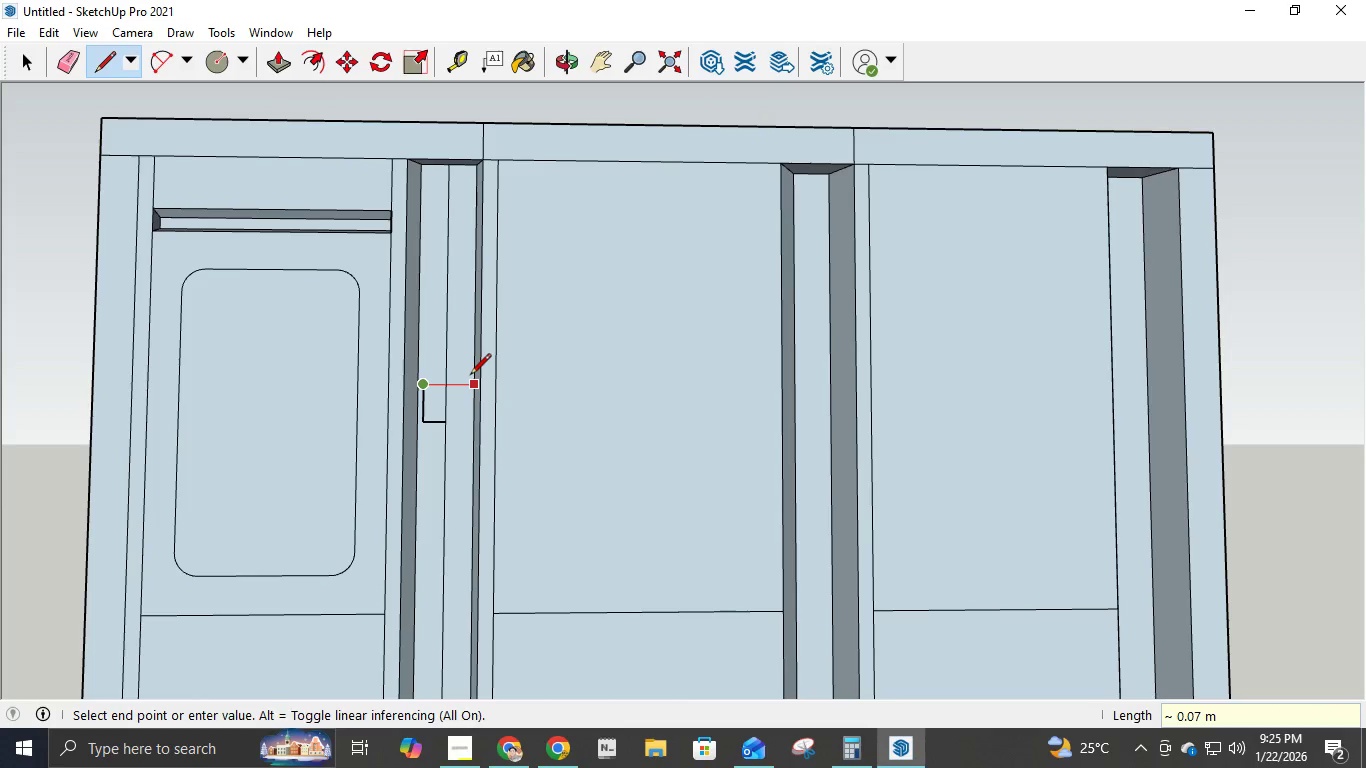 
key(Control+Z)
 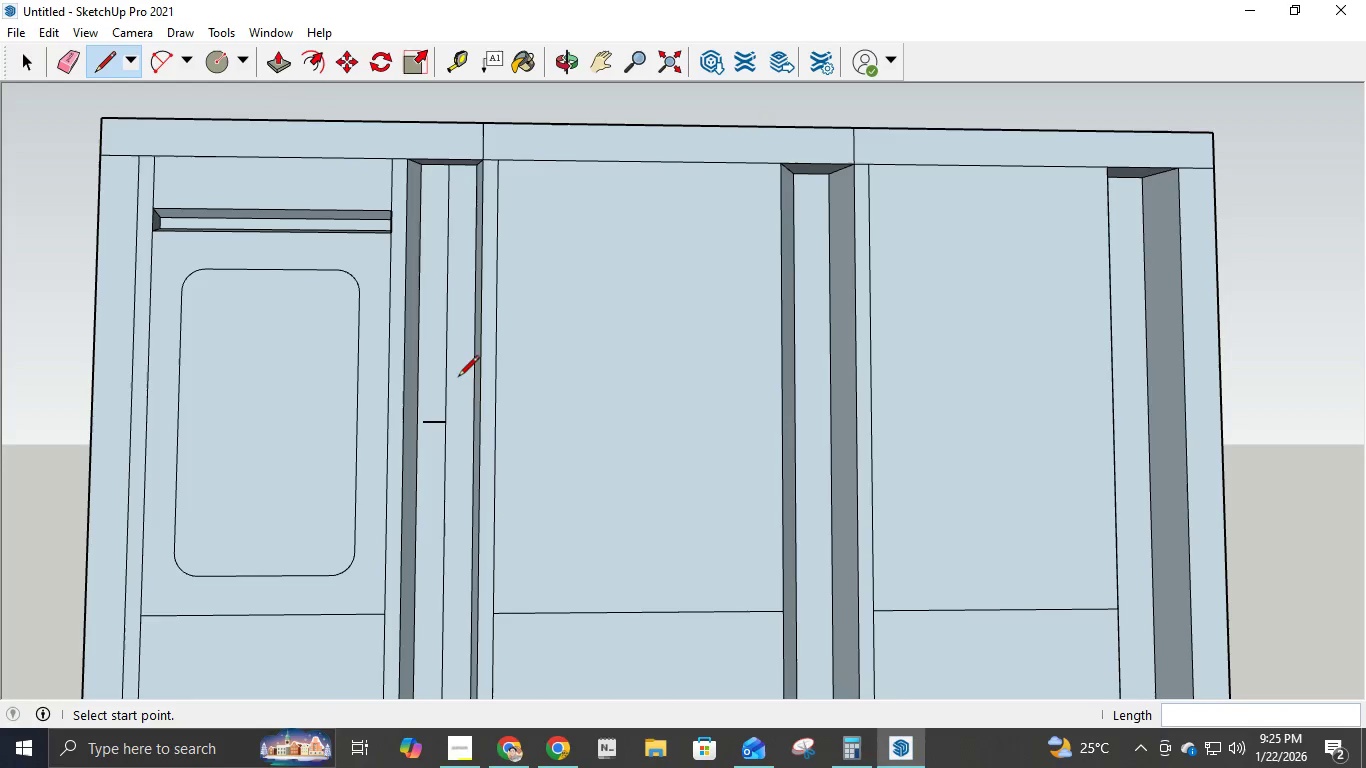 
key(Control+Z)
 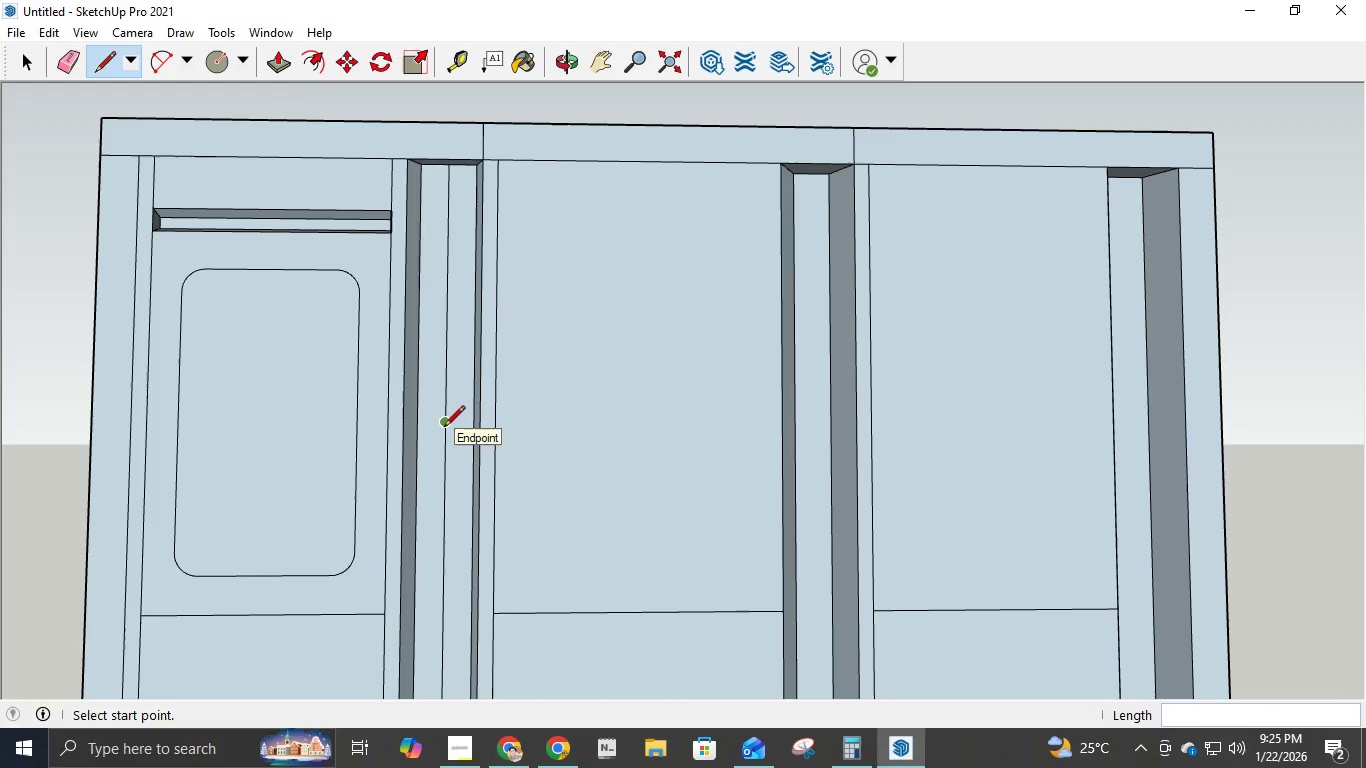 
left_click([444, 428])
 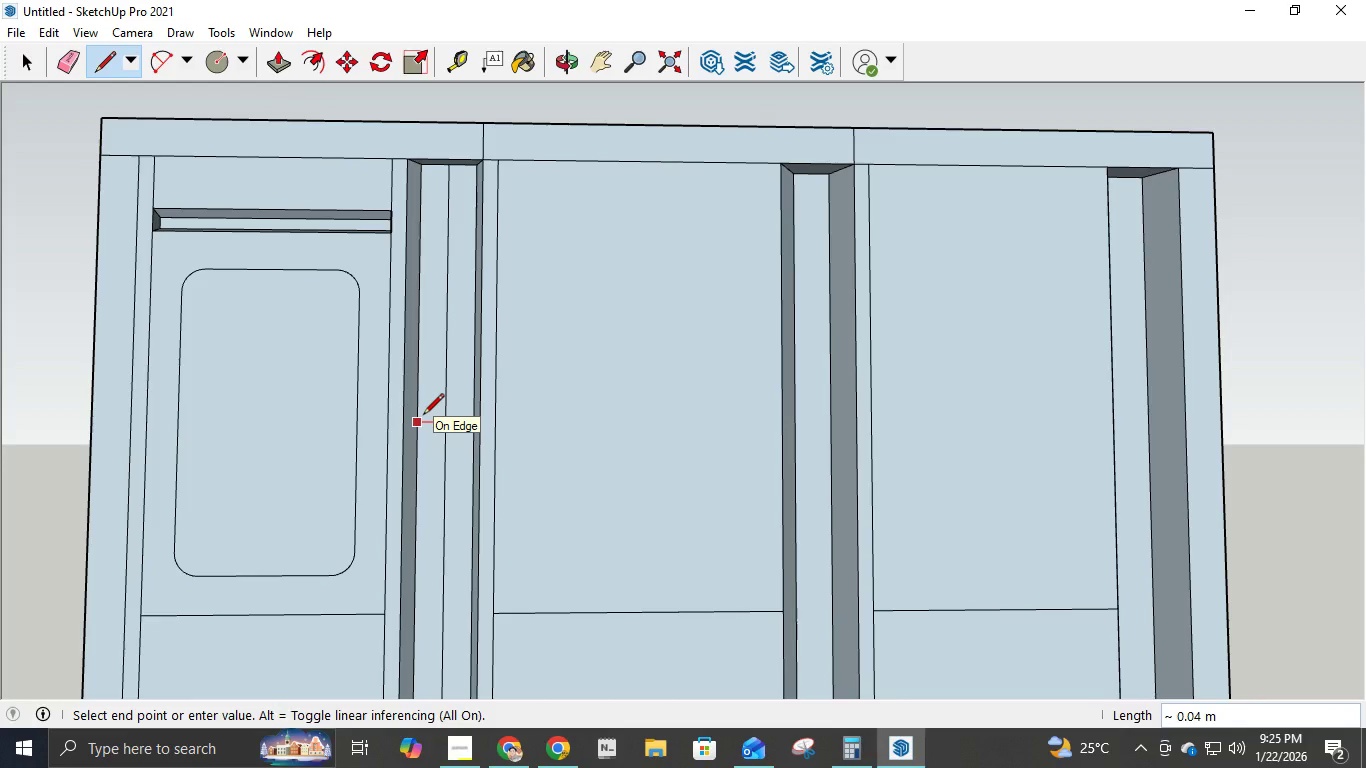 
key(NumpadDecimal)
 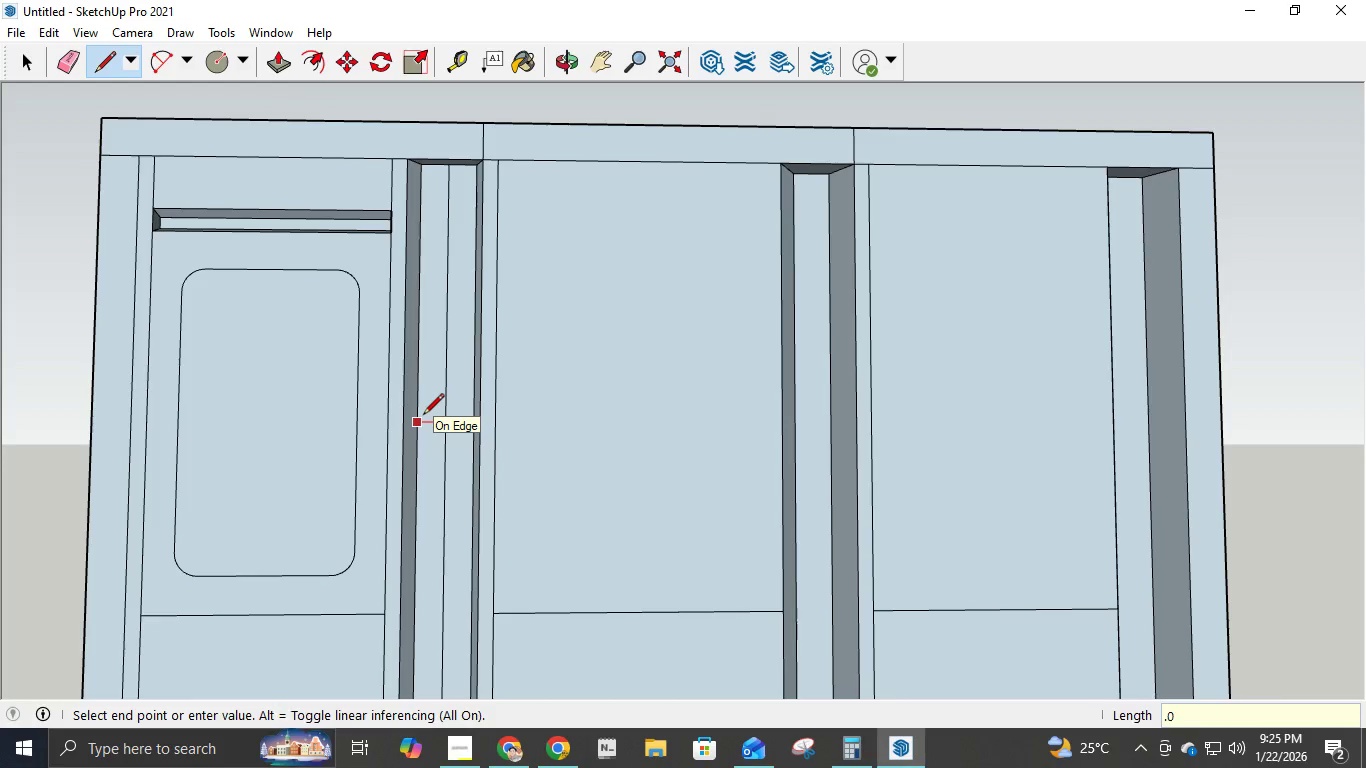 
key(Numpad0)
 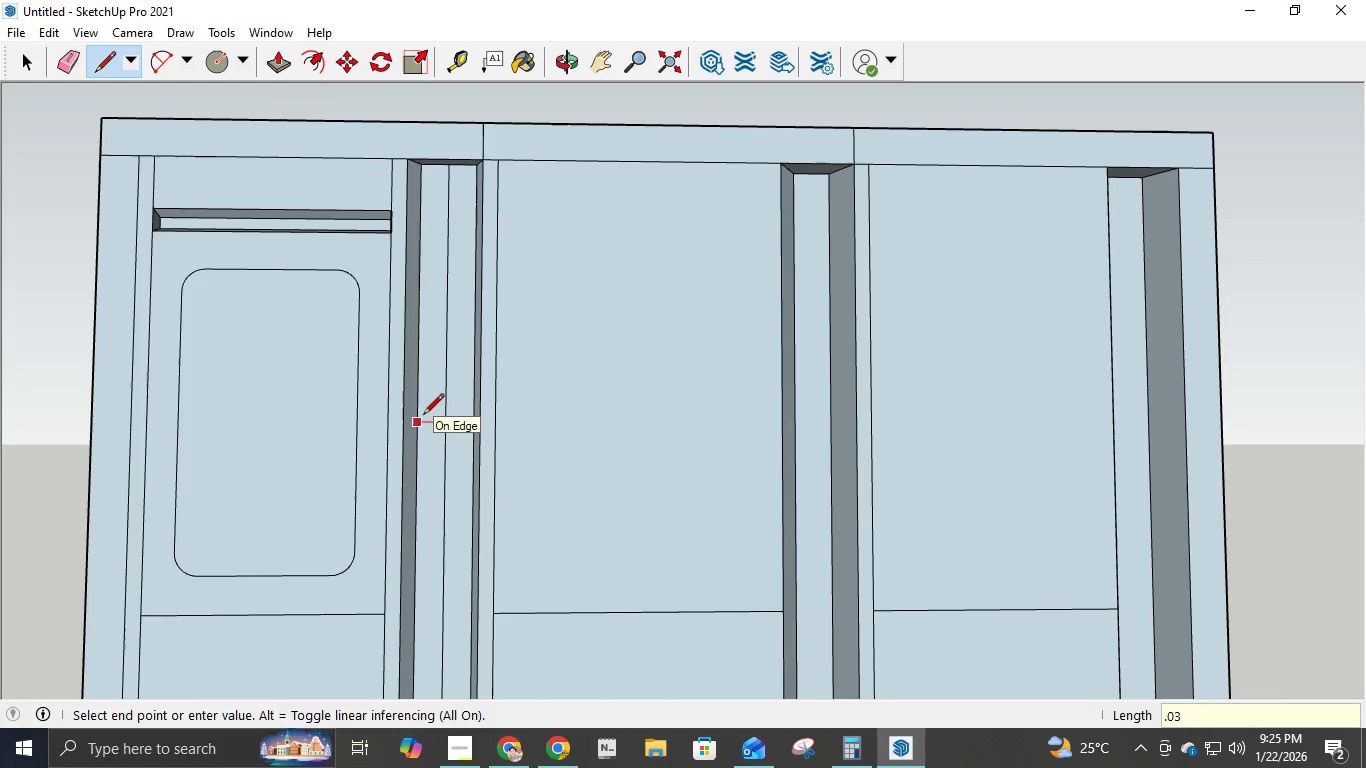 
key(Numpad3)
 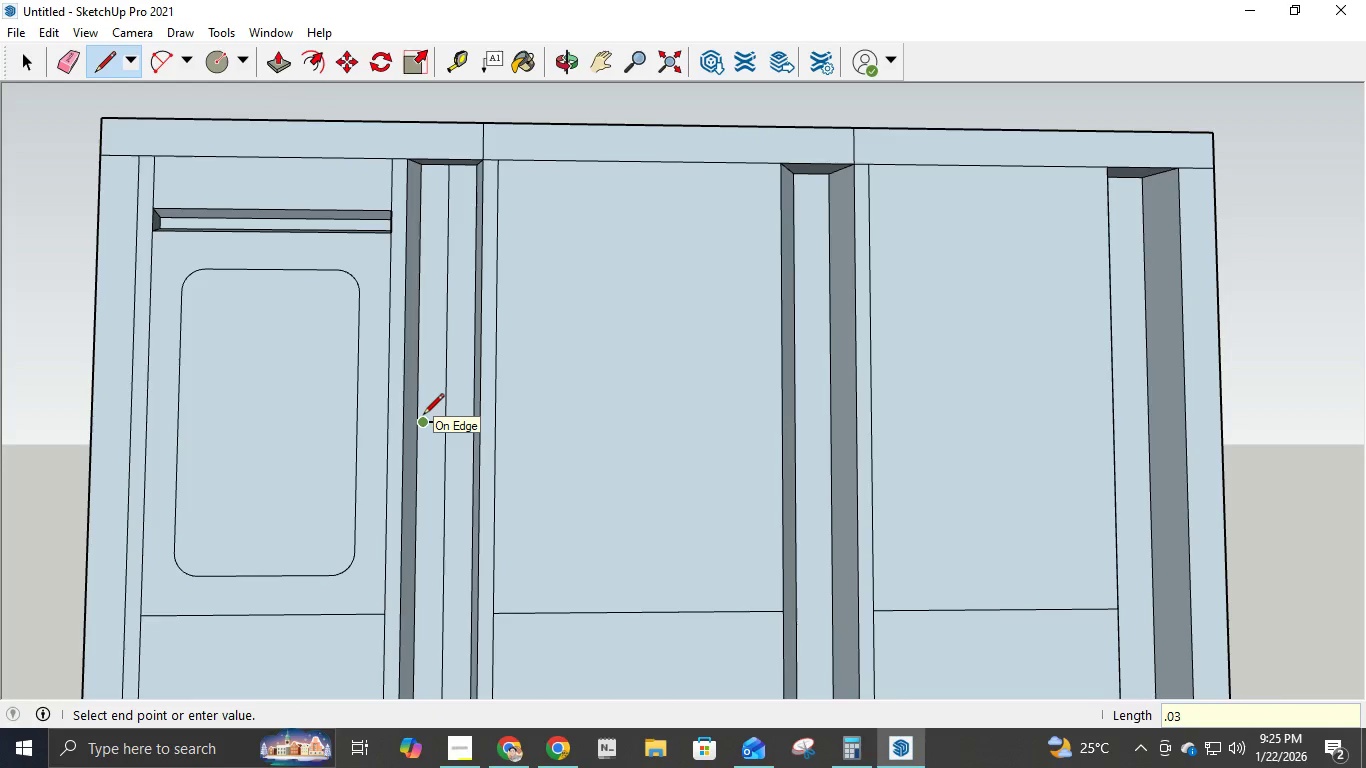 
key(NumpadEnter)
 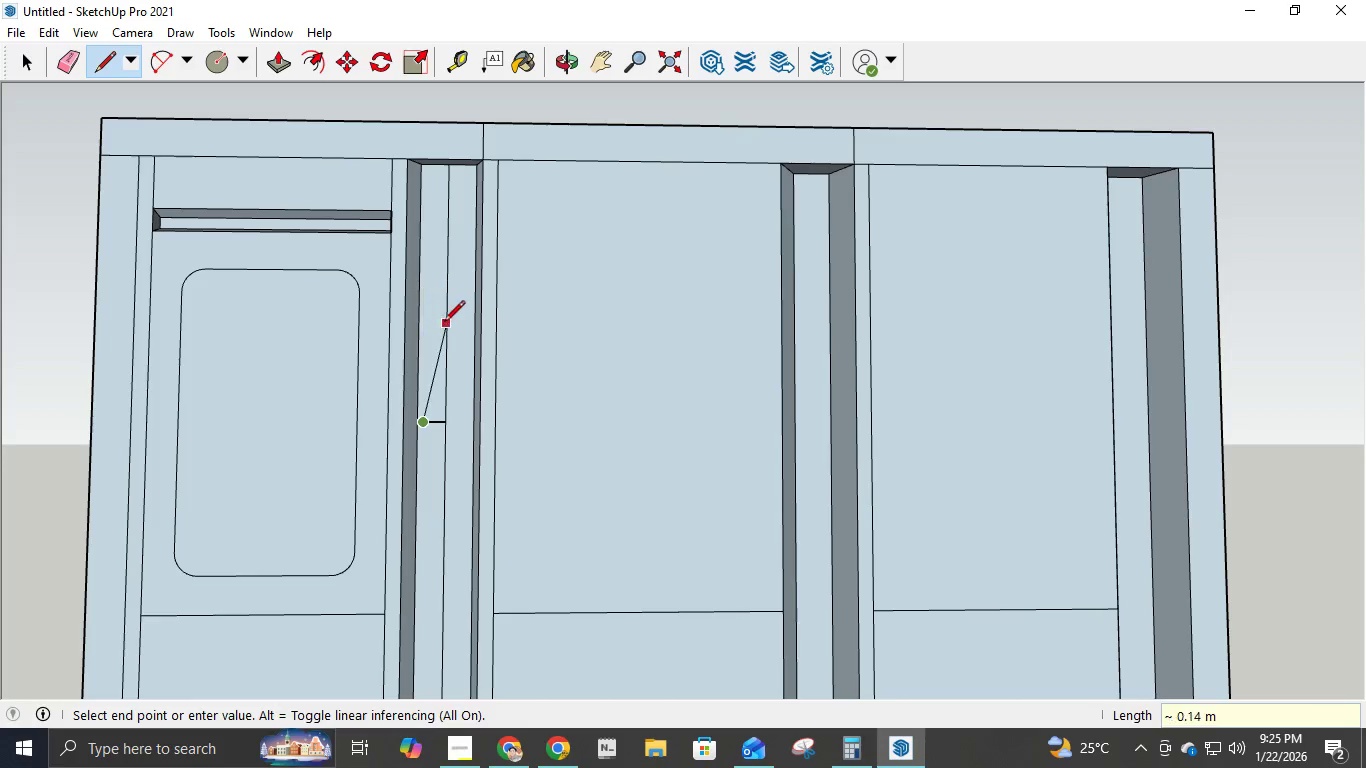 
wait(5.06)
 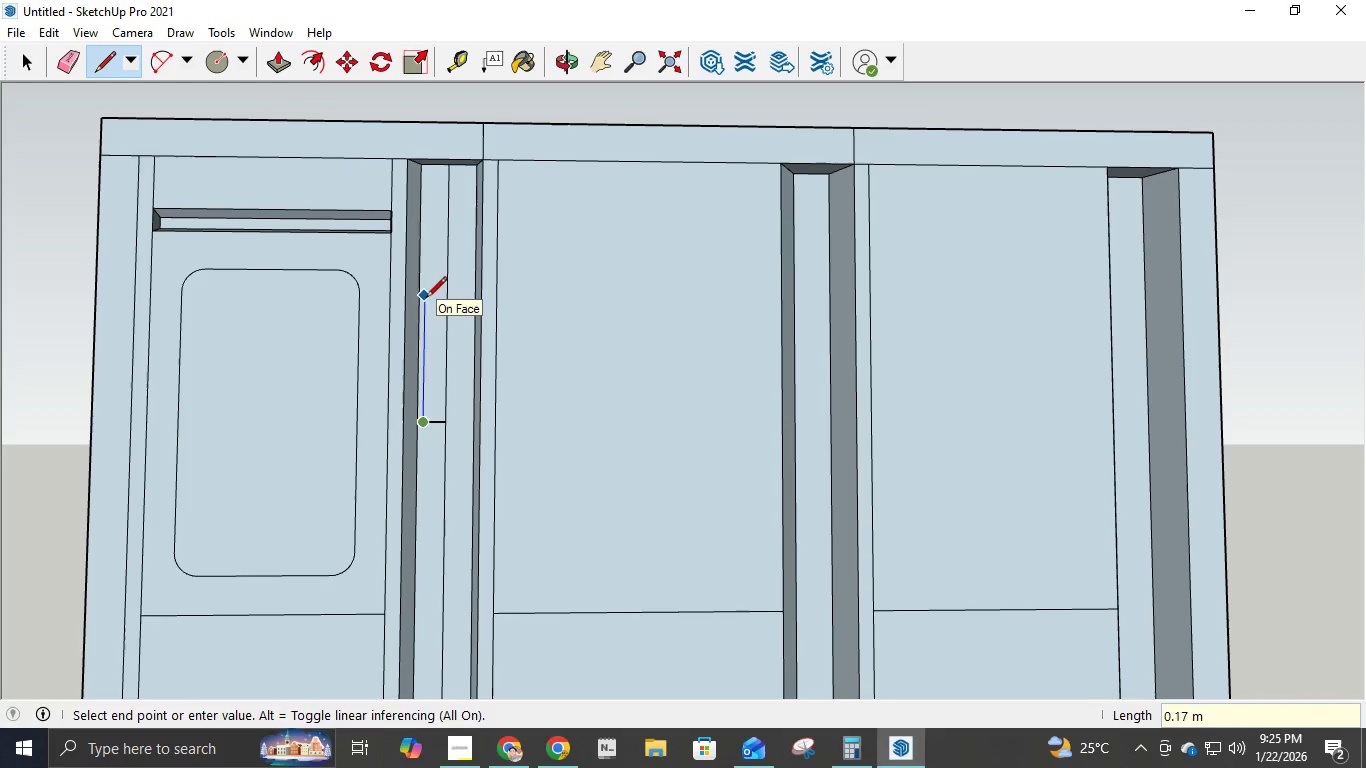 
key(NumpadDecimal)
 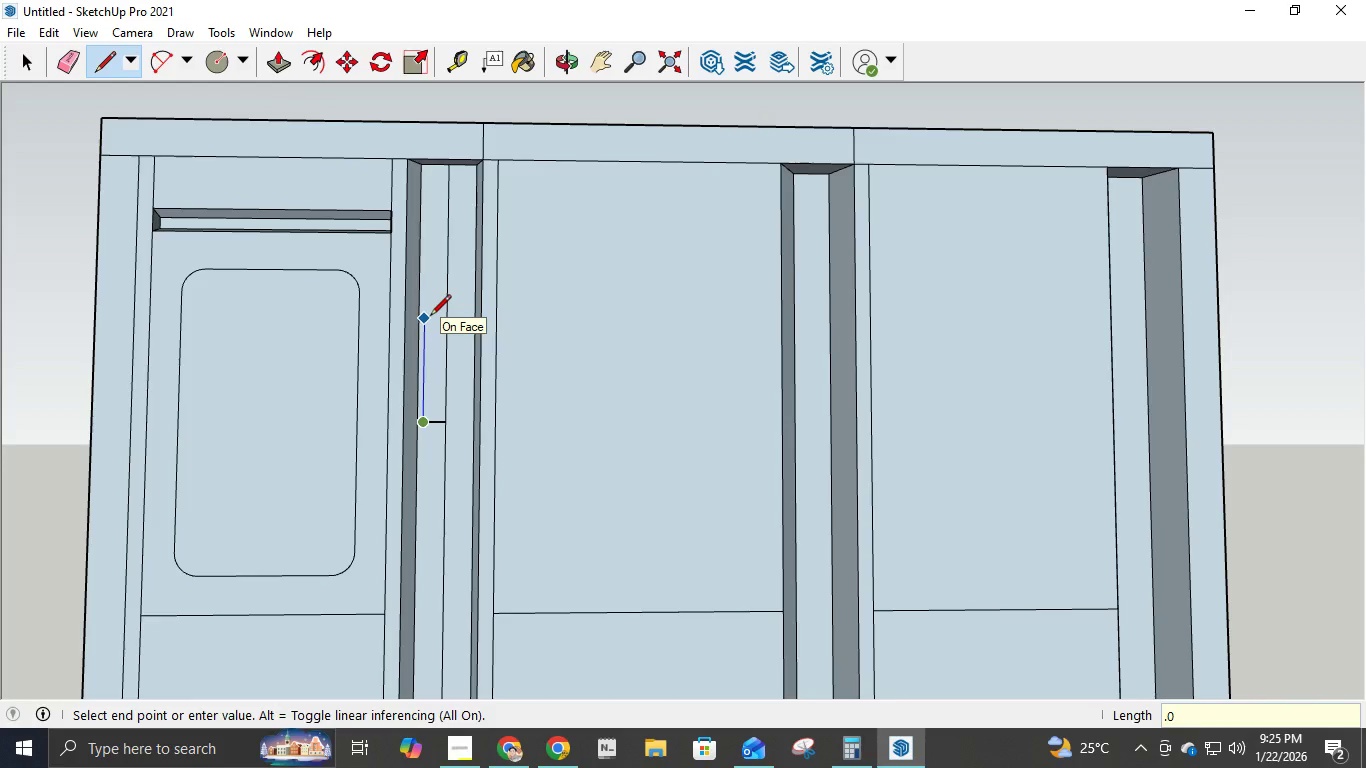 
key(Numpad0)
 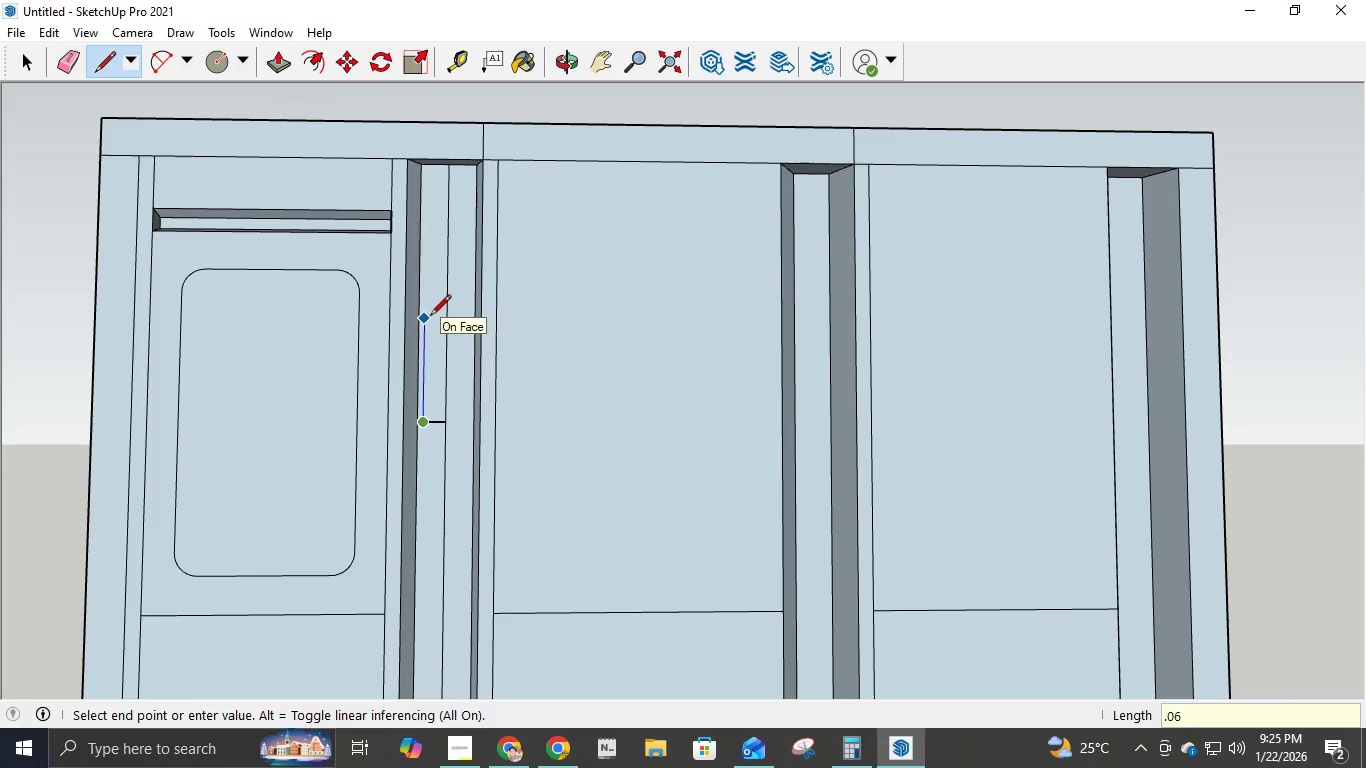 
key(Numpad6)
 